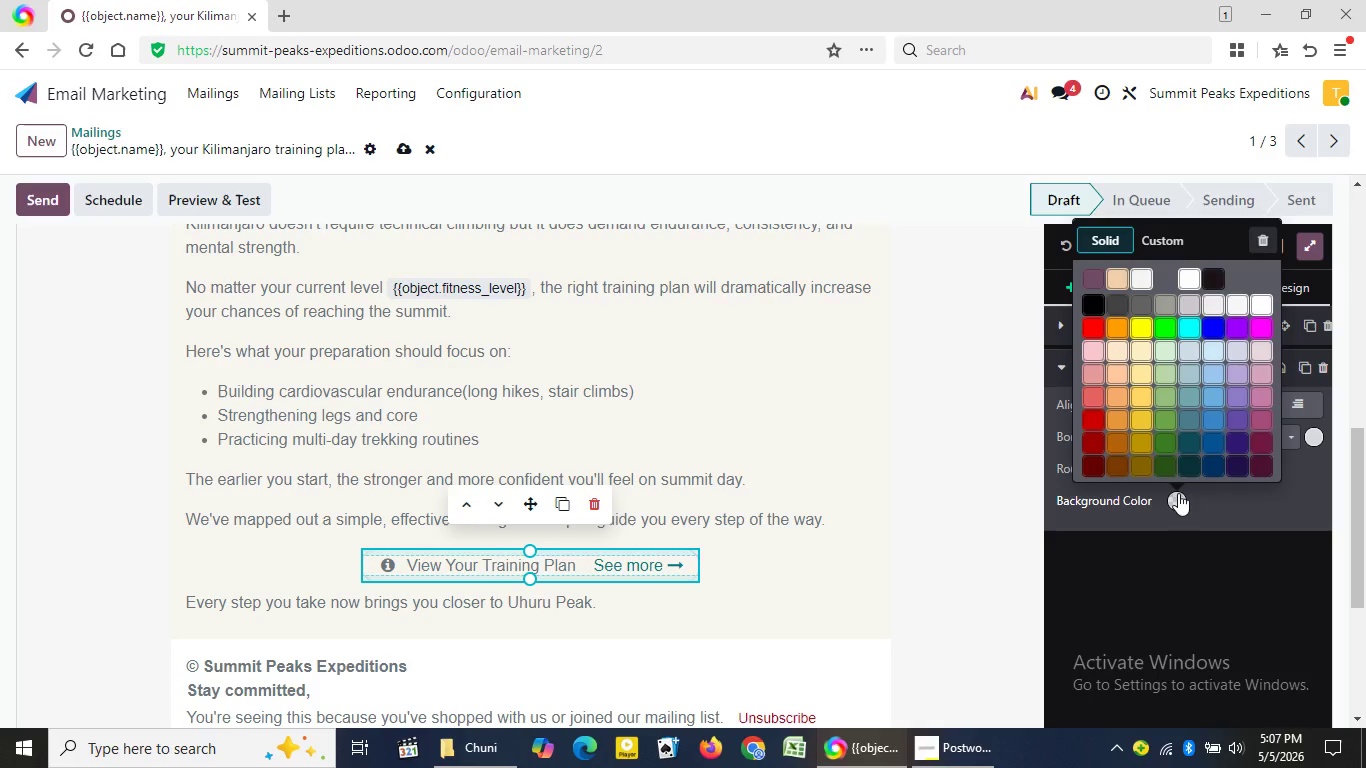 
left_click([1170, 241])
 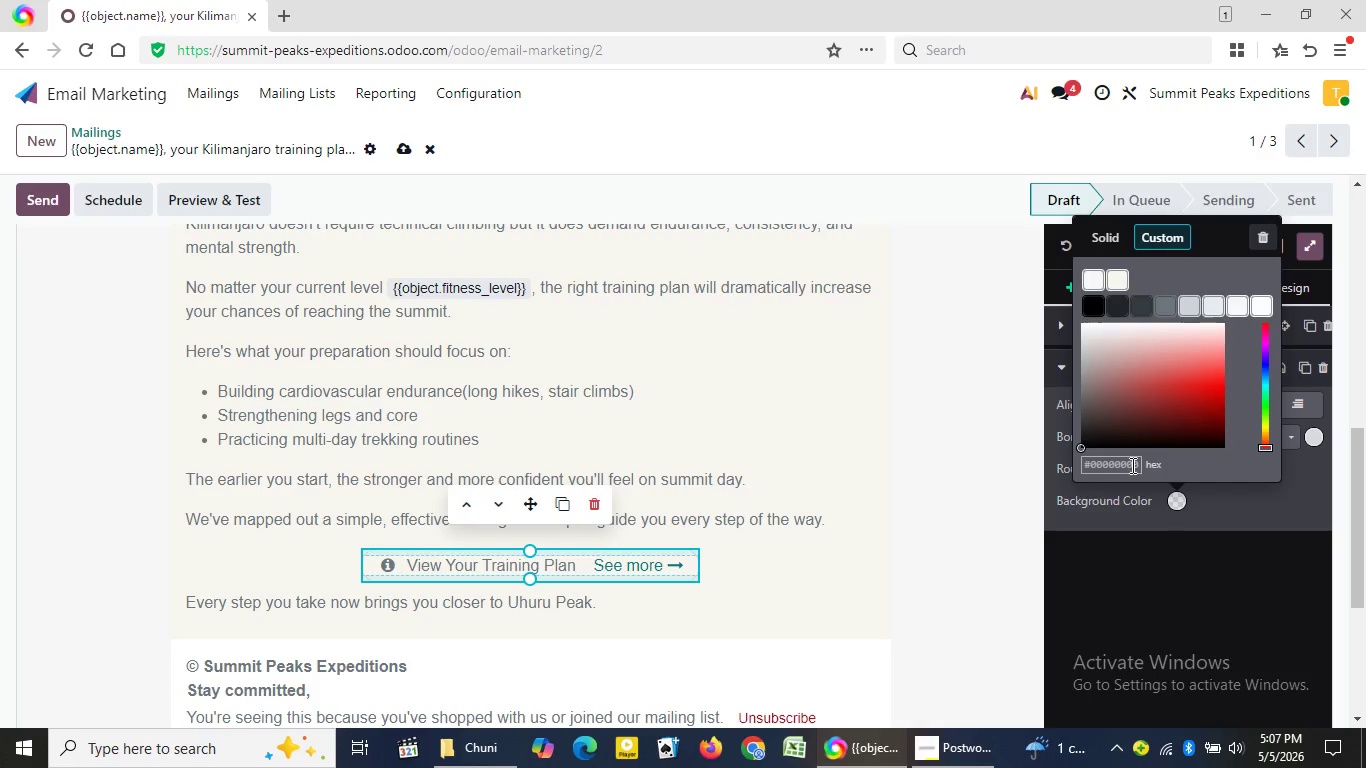 
left_click([1130, 468])
 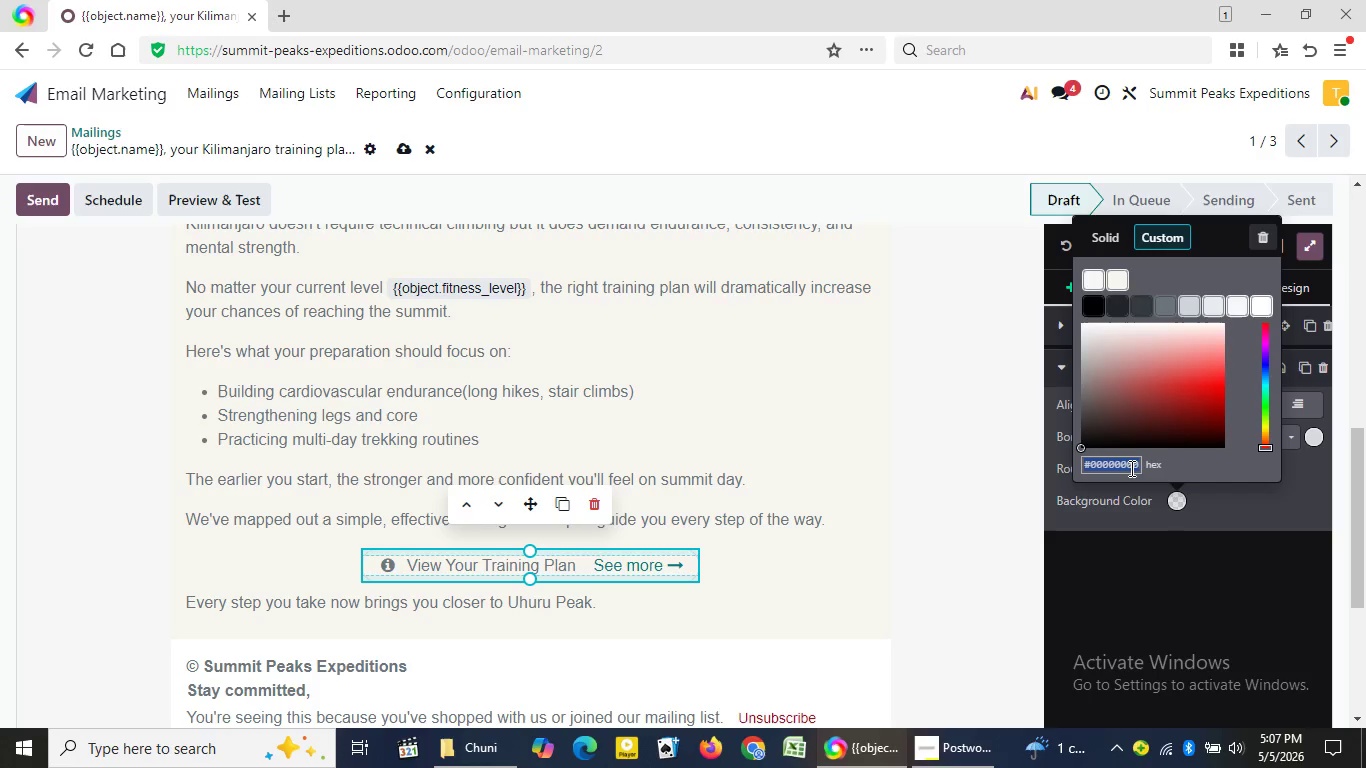 
key(Backspace)
 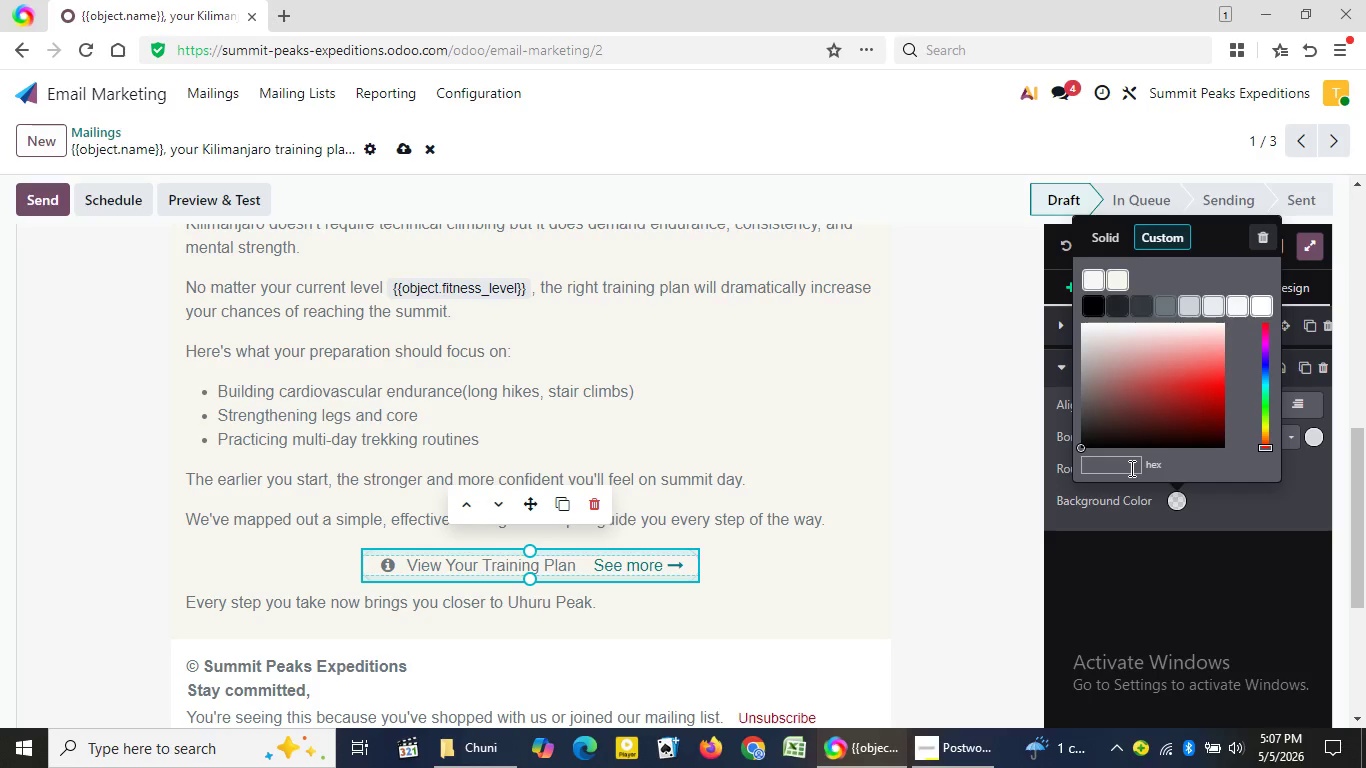 
type(d4)
 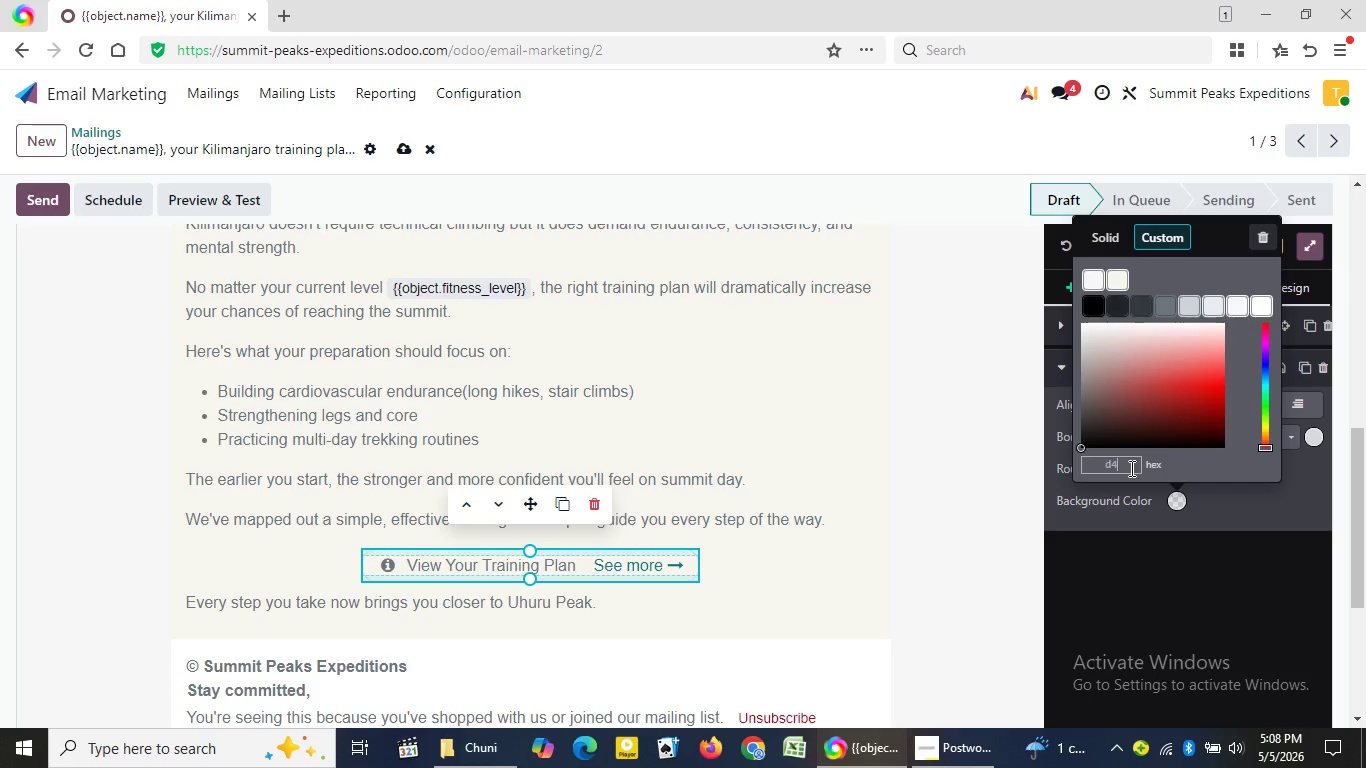 
wait(21.84)
 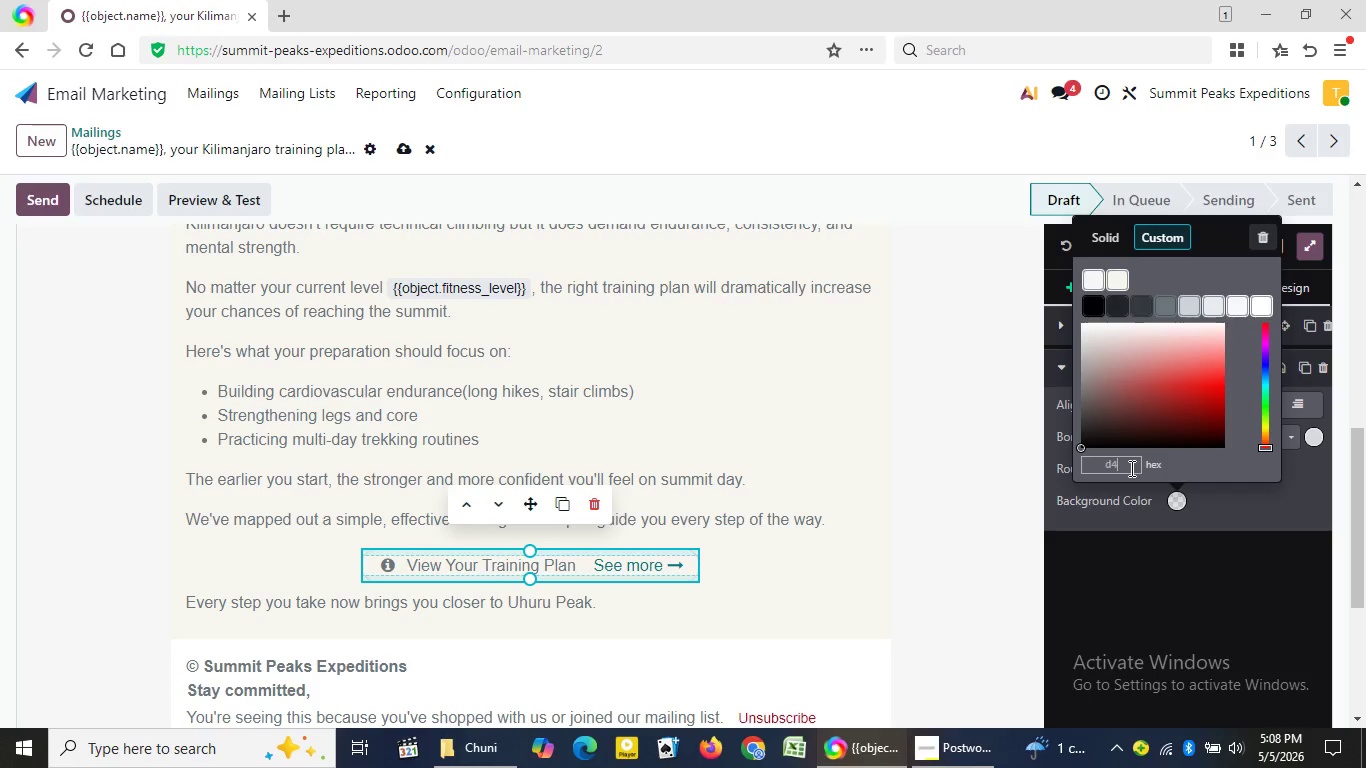 
type(a84f)
 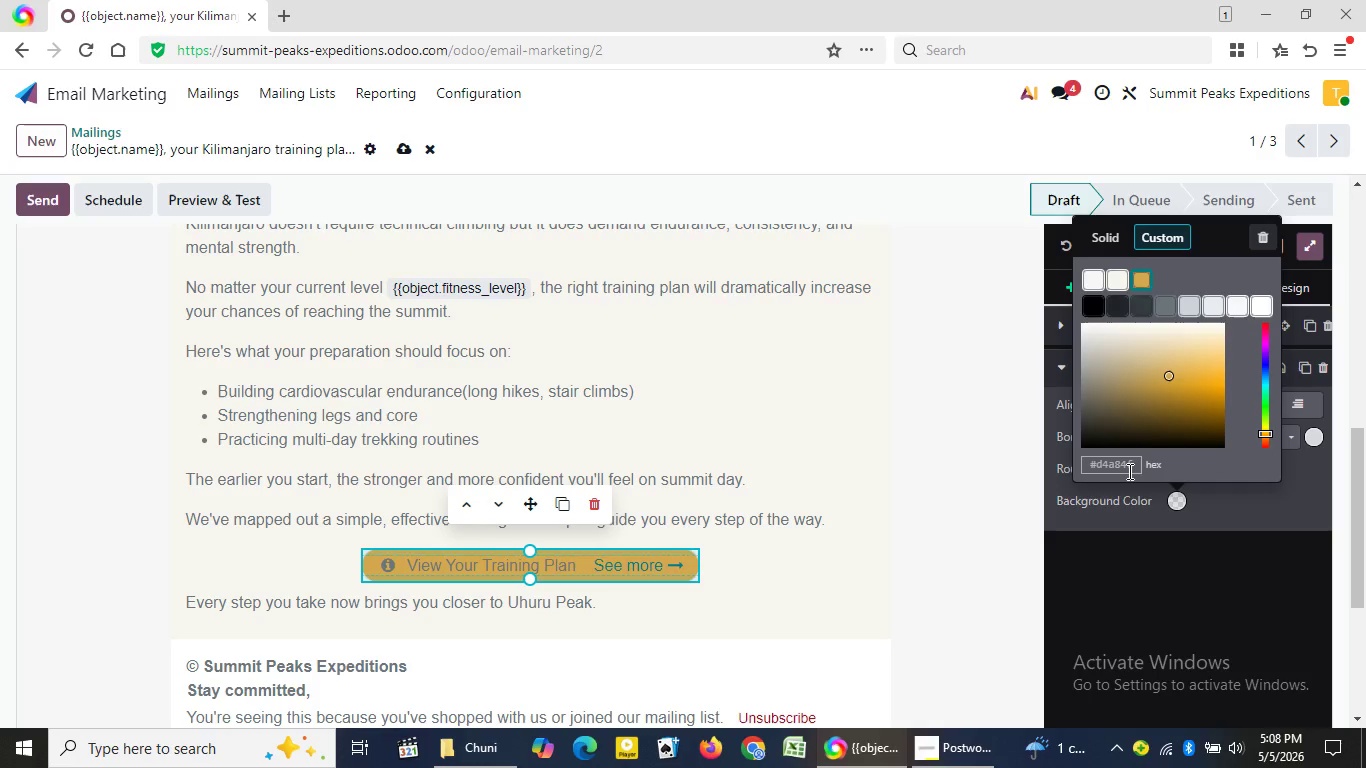 
key(Enter)
 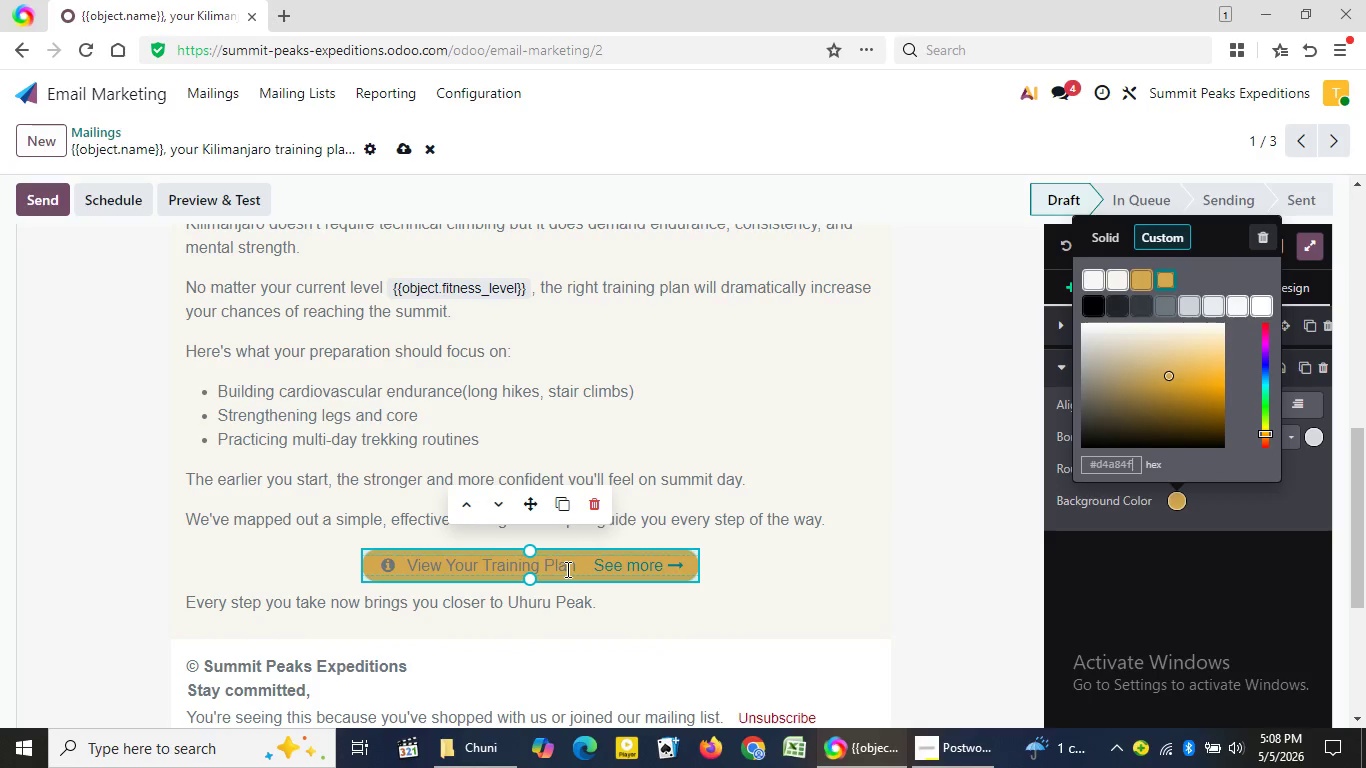 
left_click_drag(start_coordinate=[580, 567], to_coordinate=[708, 572])
 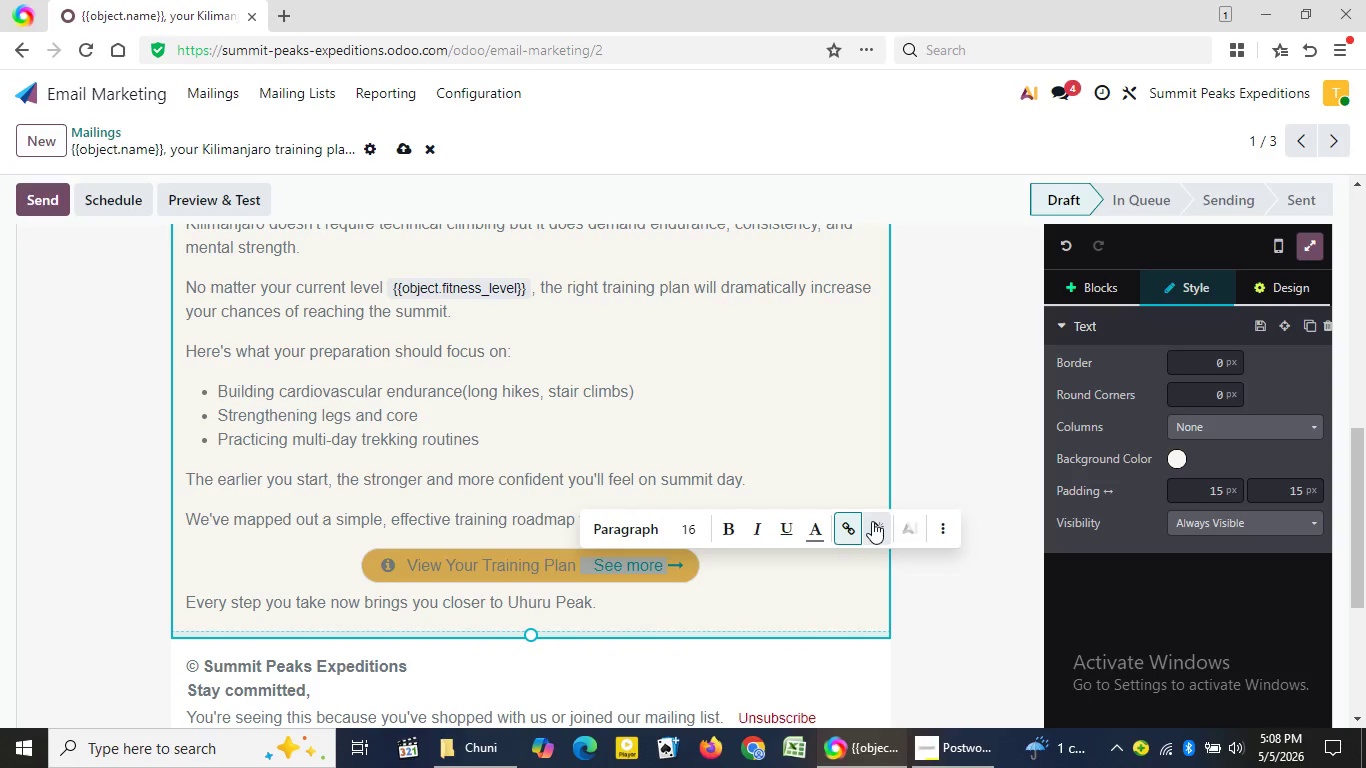 
left_click([817, 533])
 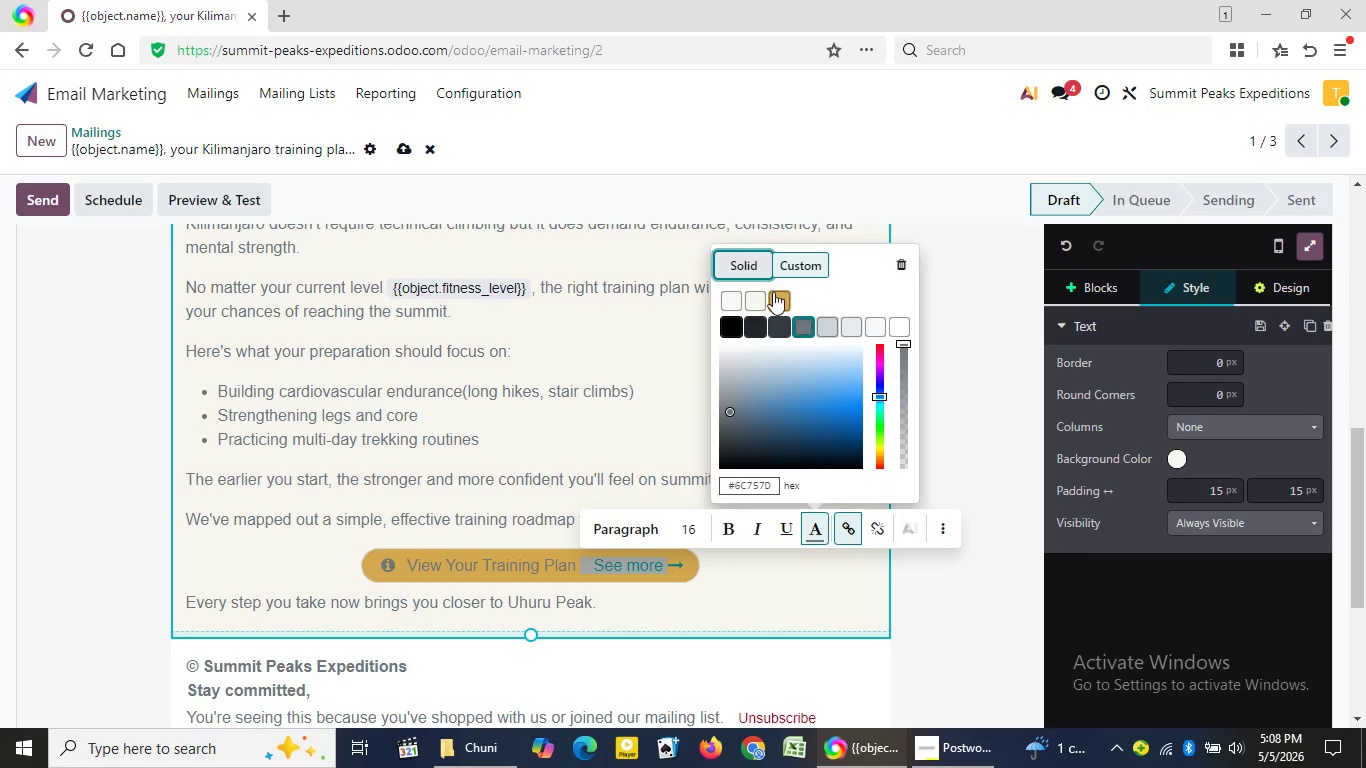 
left_click([775, 298])
 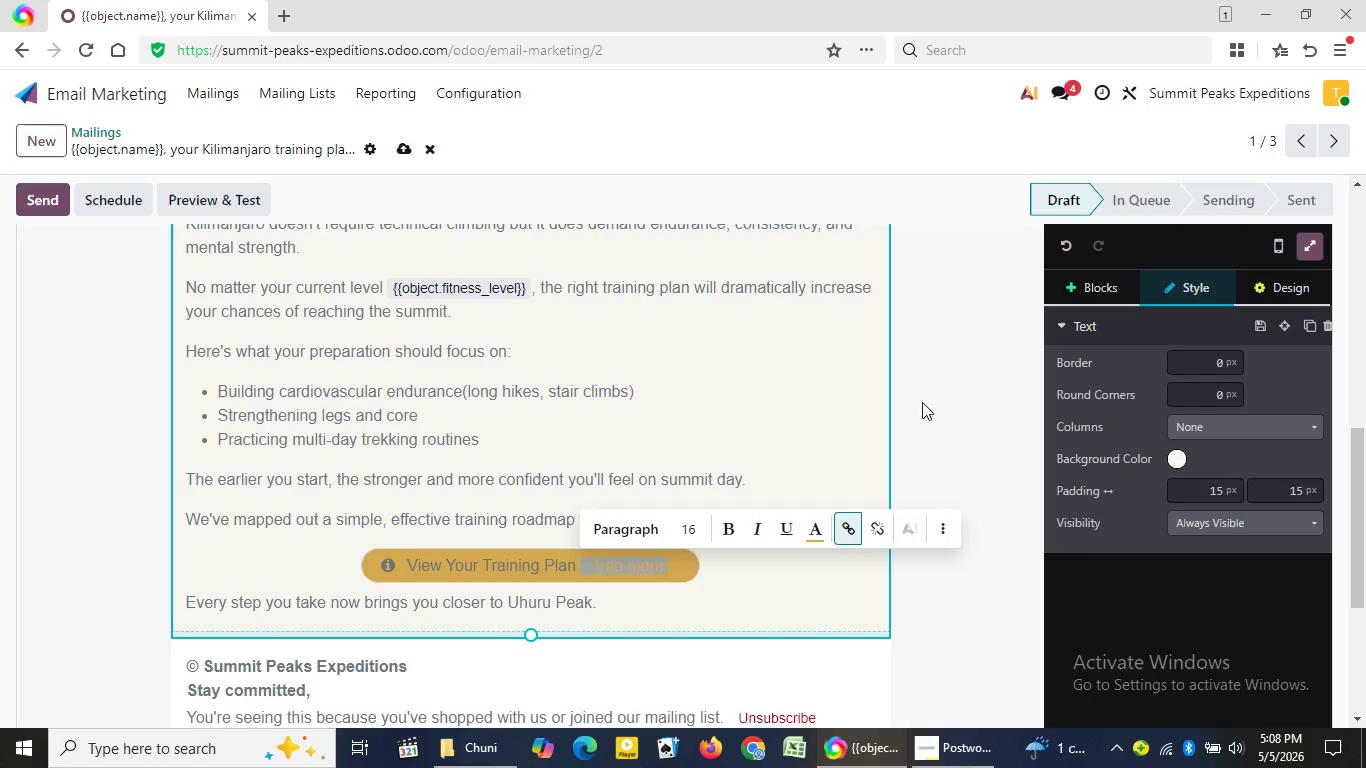 
left_click([926, 406])
 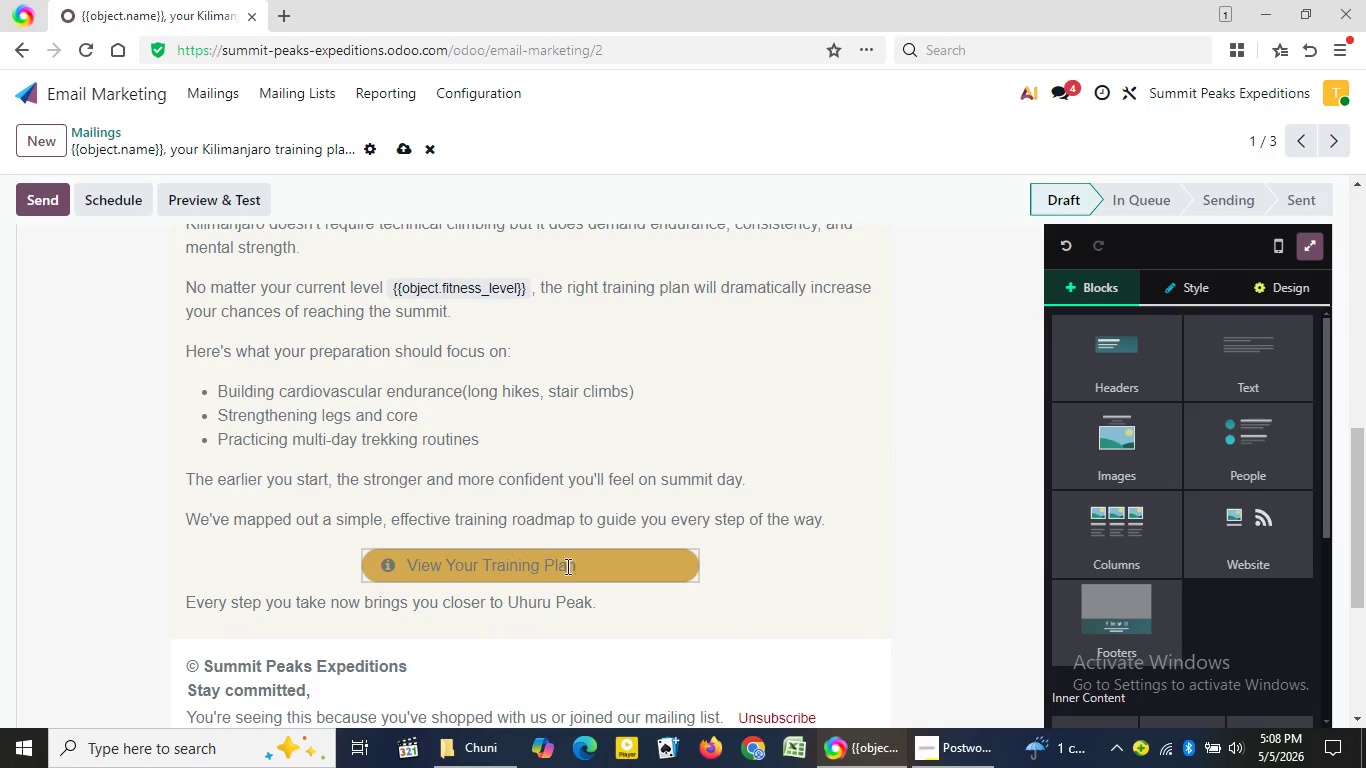 
left_click_drag(start_coordinate=[578, 567], to_coordinate=[366, 553])
 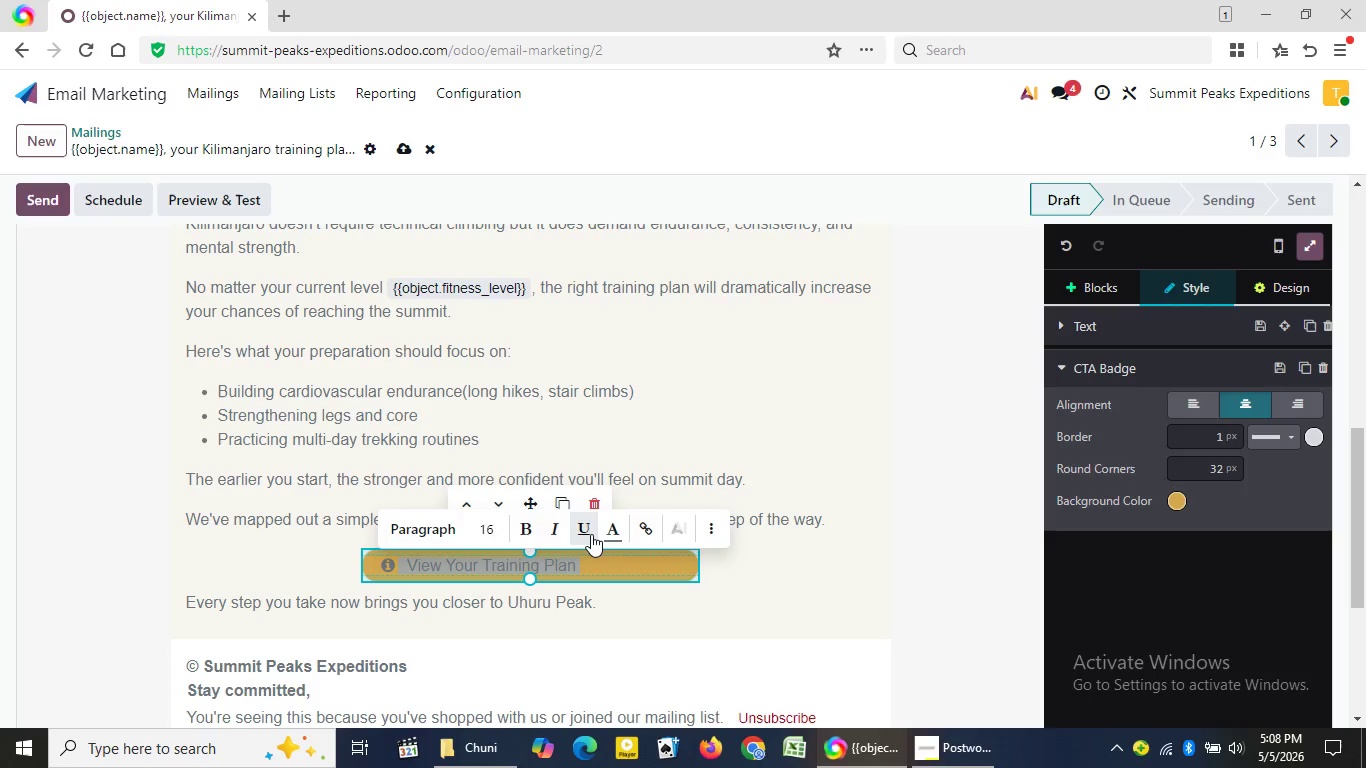 
left_click([606, 531])
 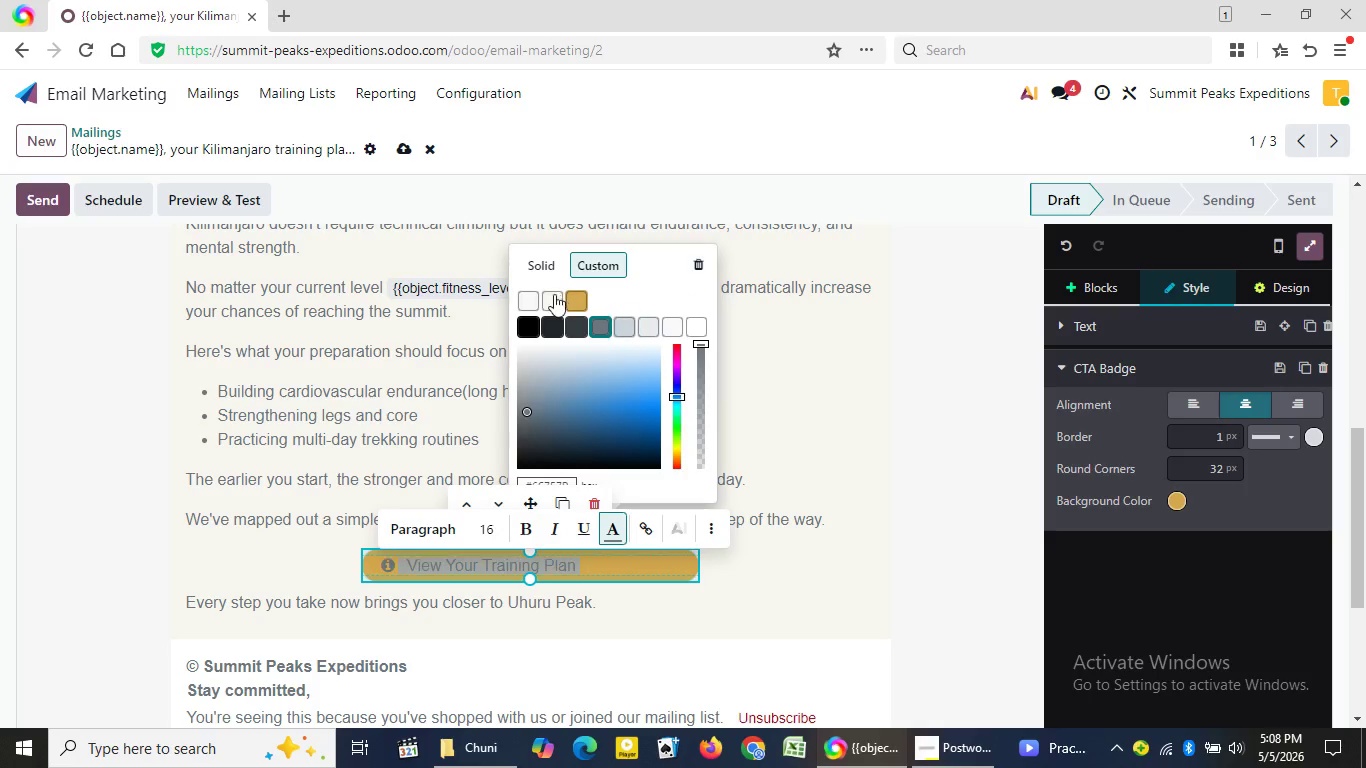 
left_click([550, 295])
 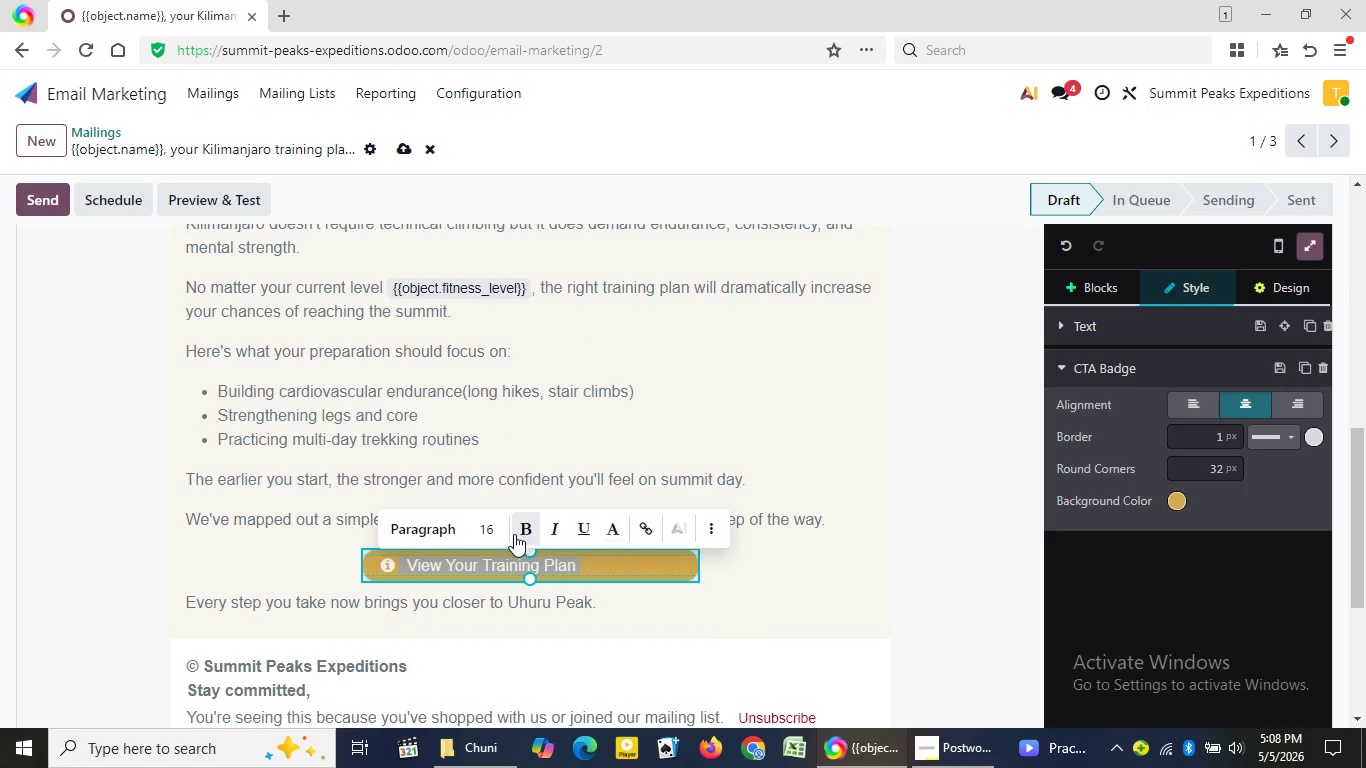 
left_click([520, 534])
 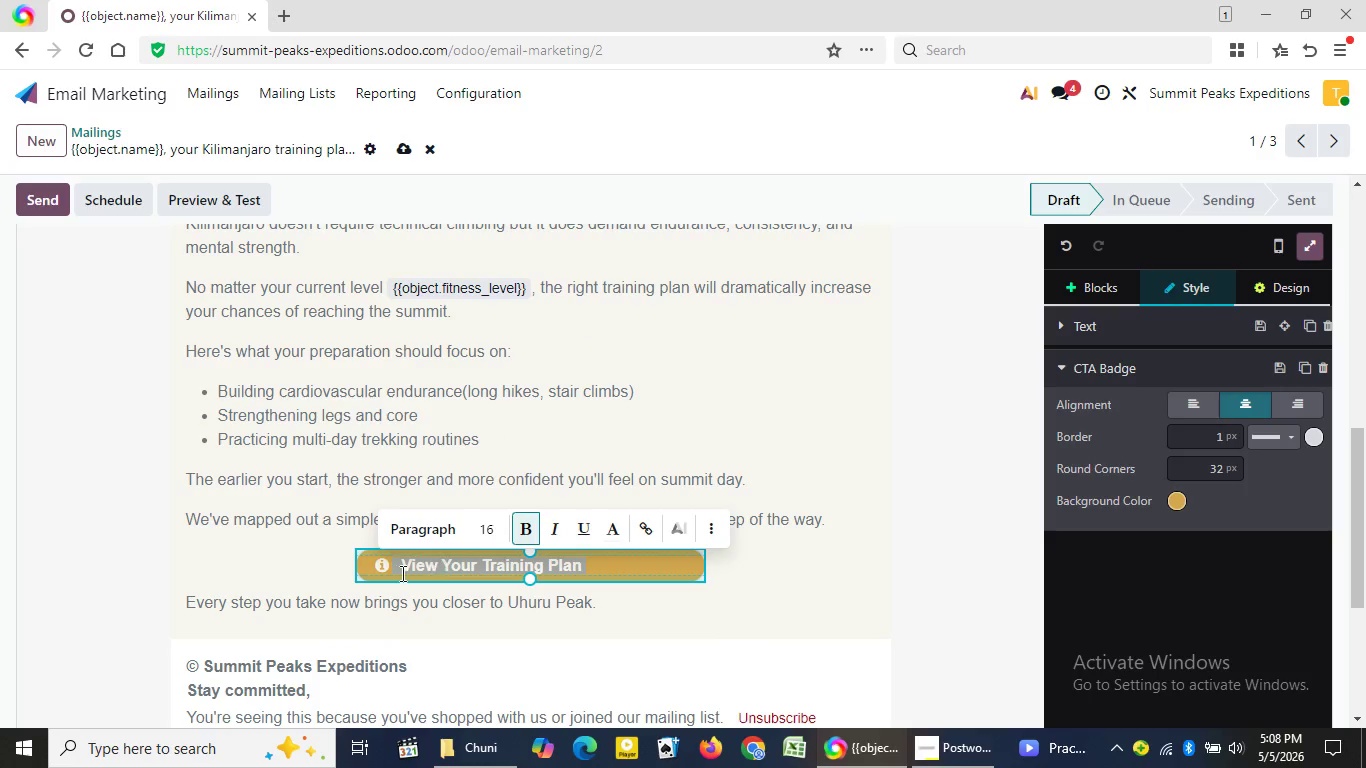 
left_click([378, 573])
 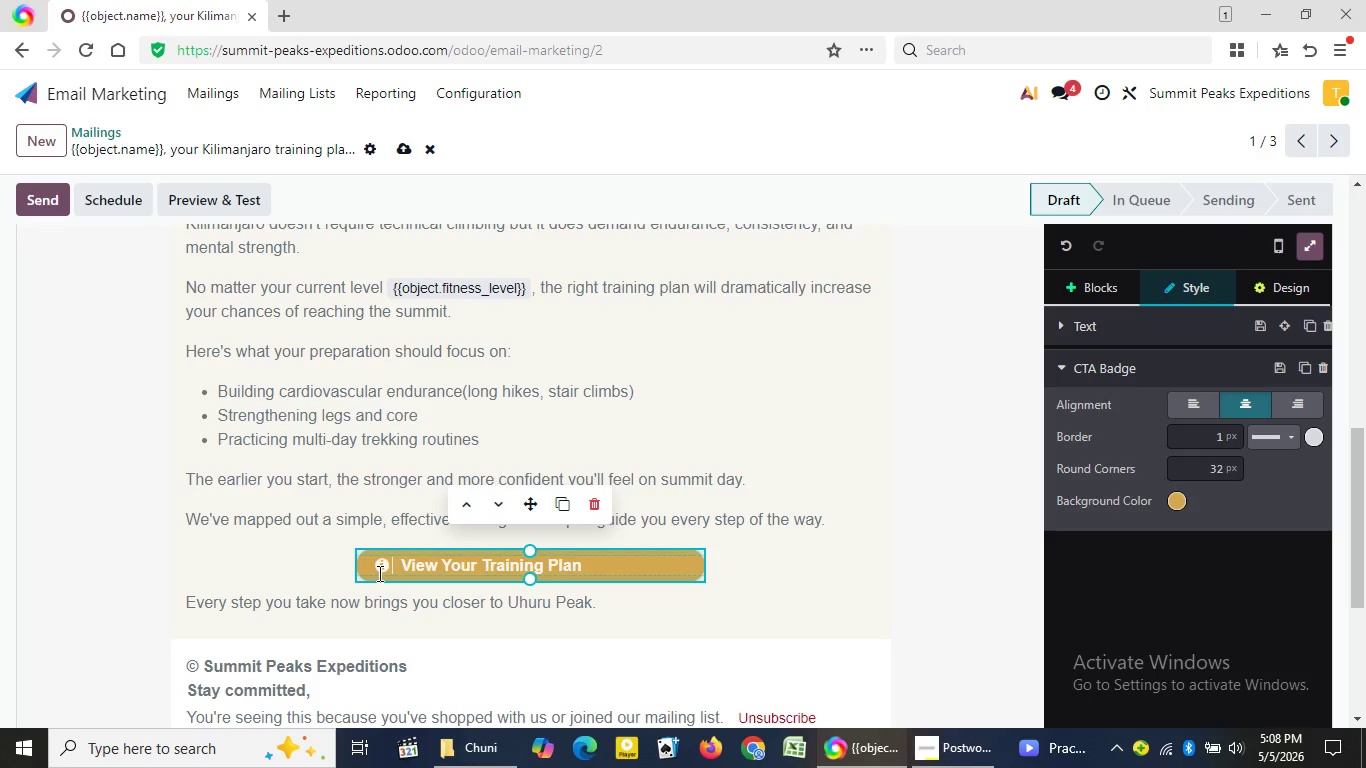 
key(ArrowLeft)
 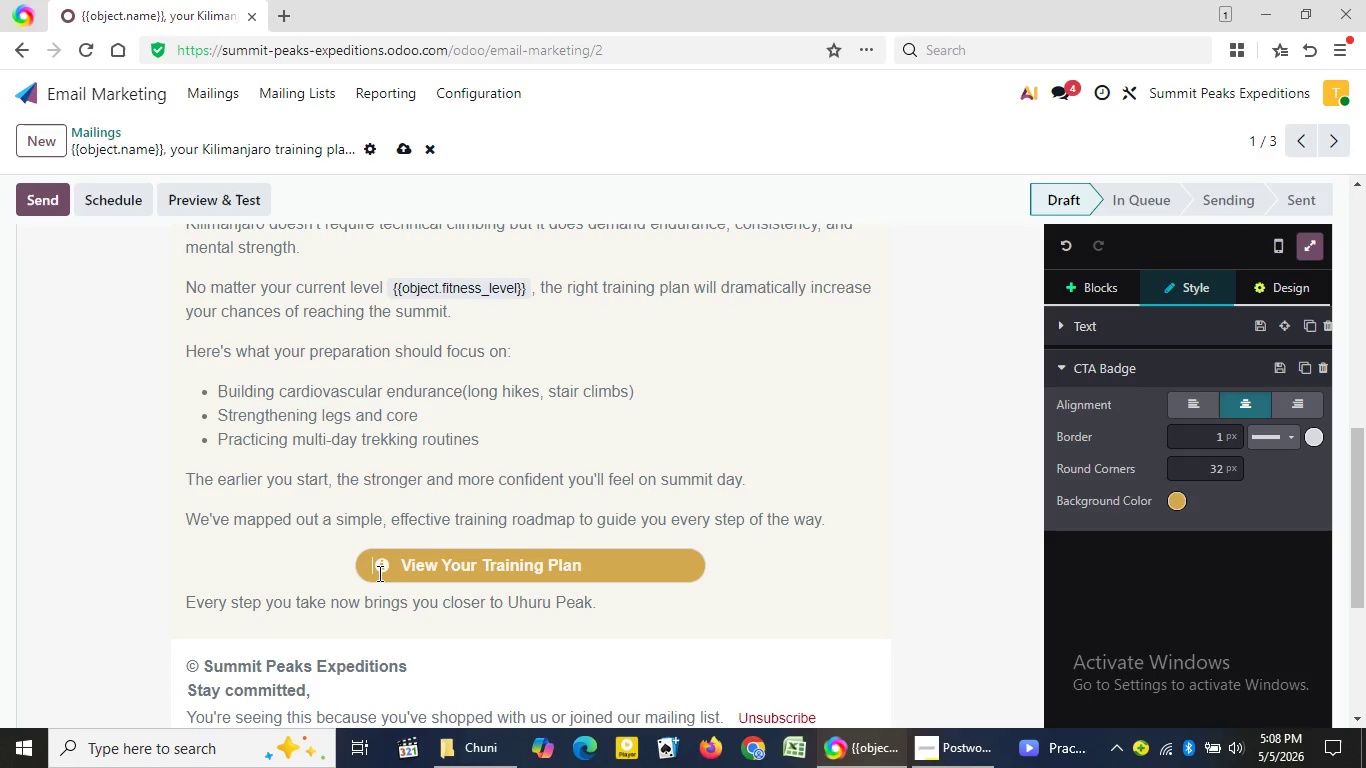 
key(Space)
 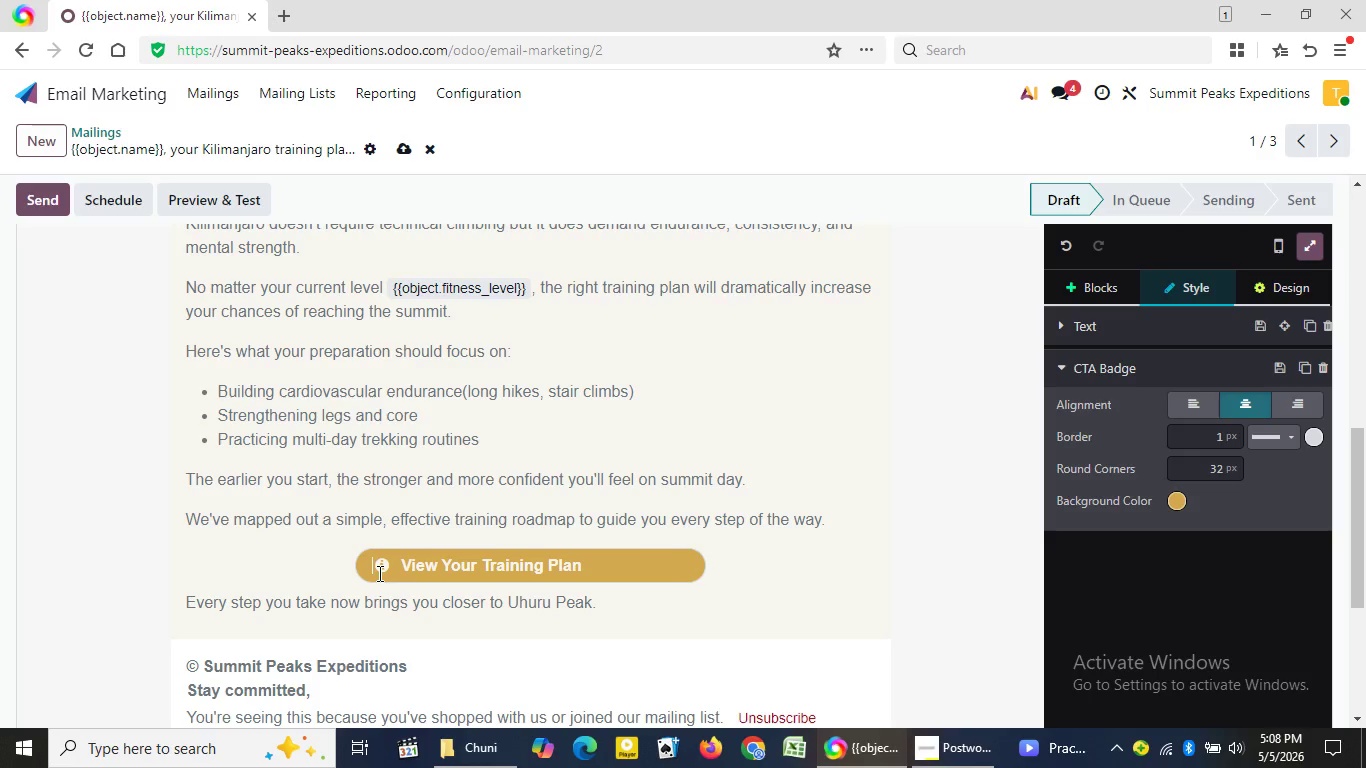 
key(Space)
 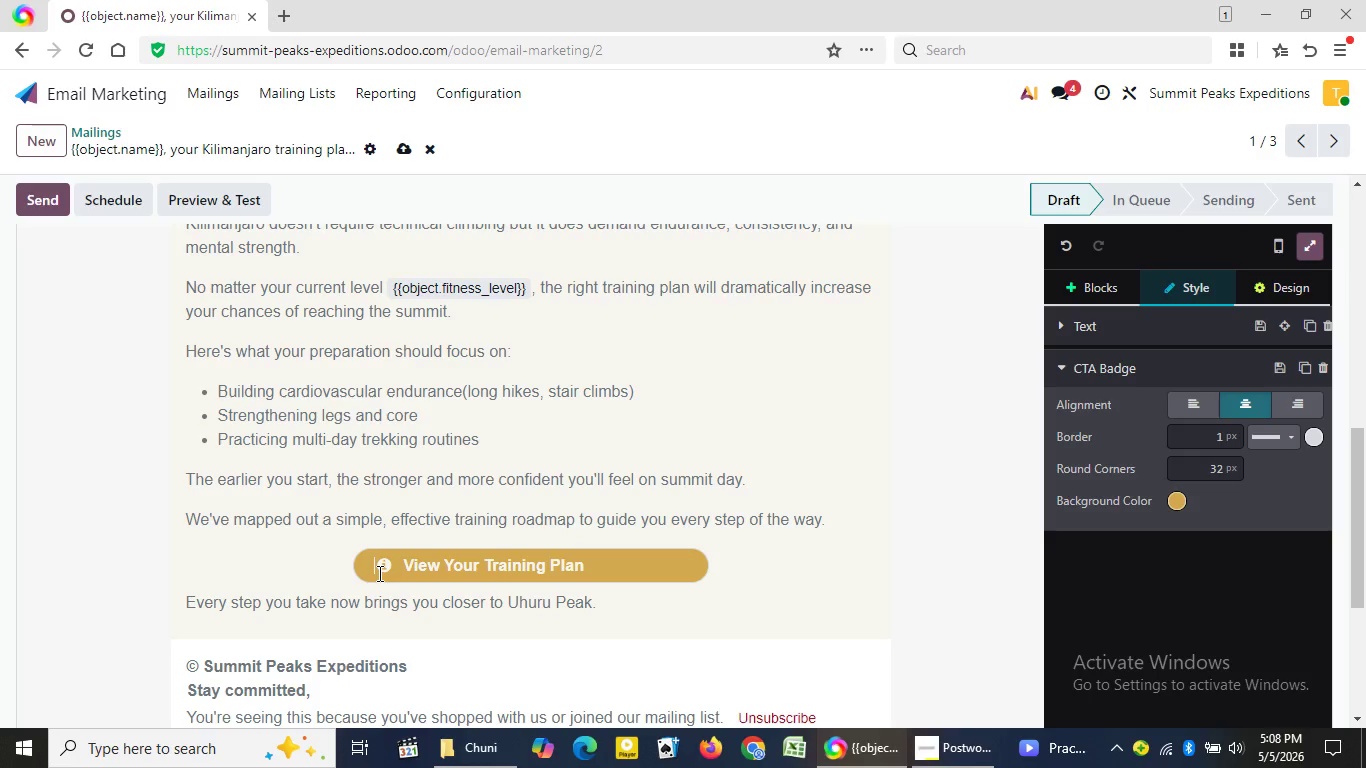 
key(Space)
 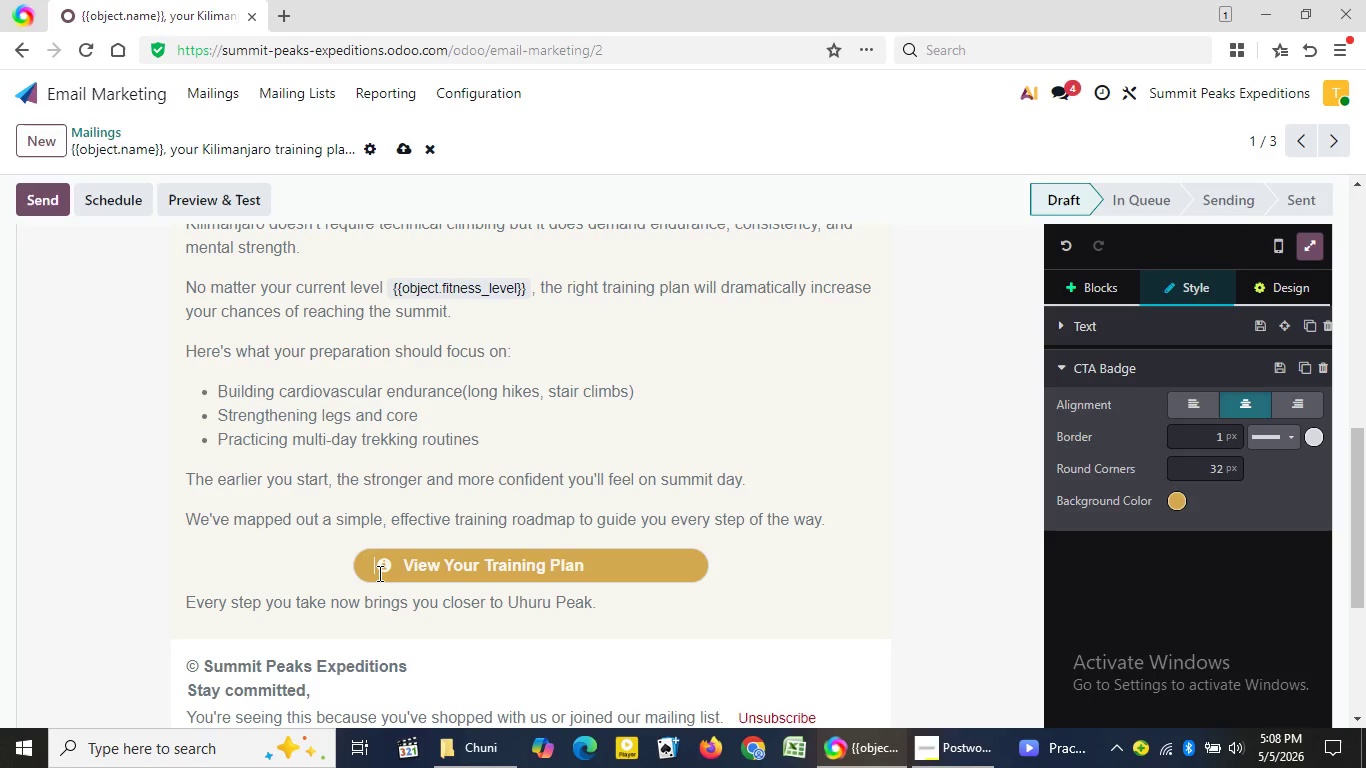 
key(Space)
 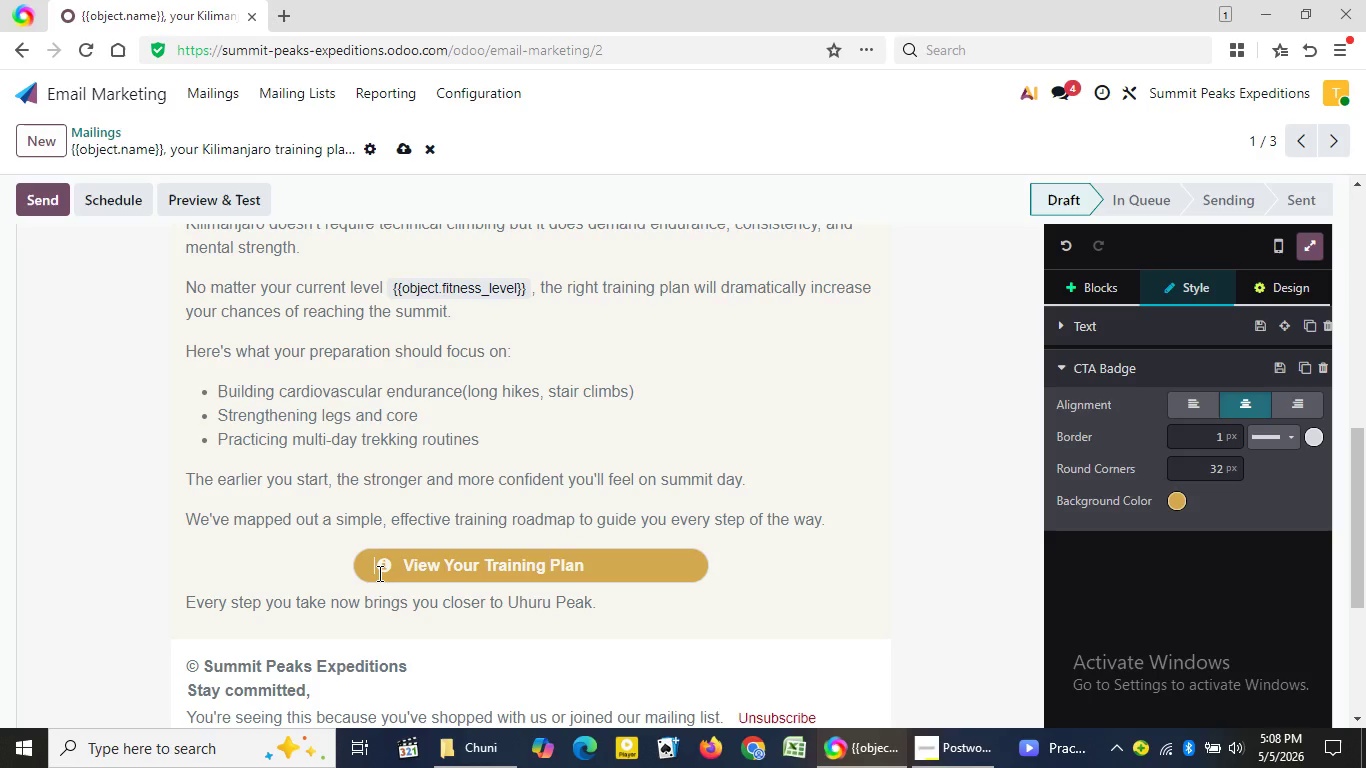 
key(Space)
 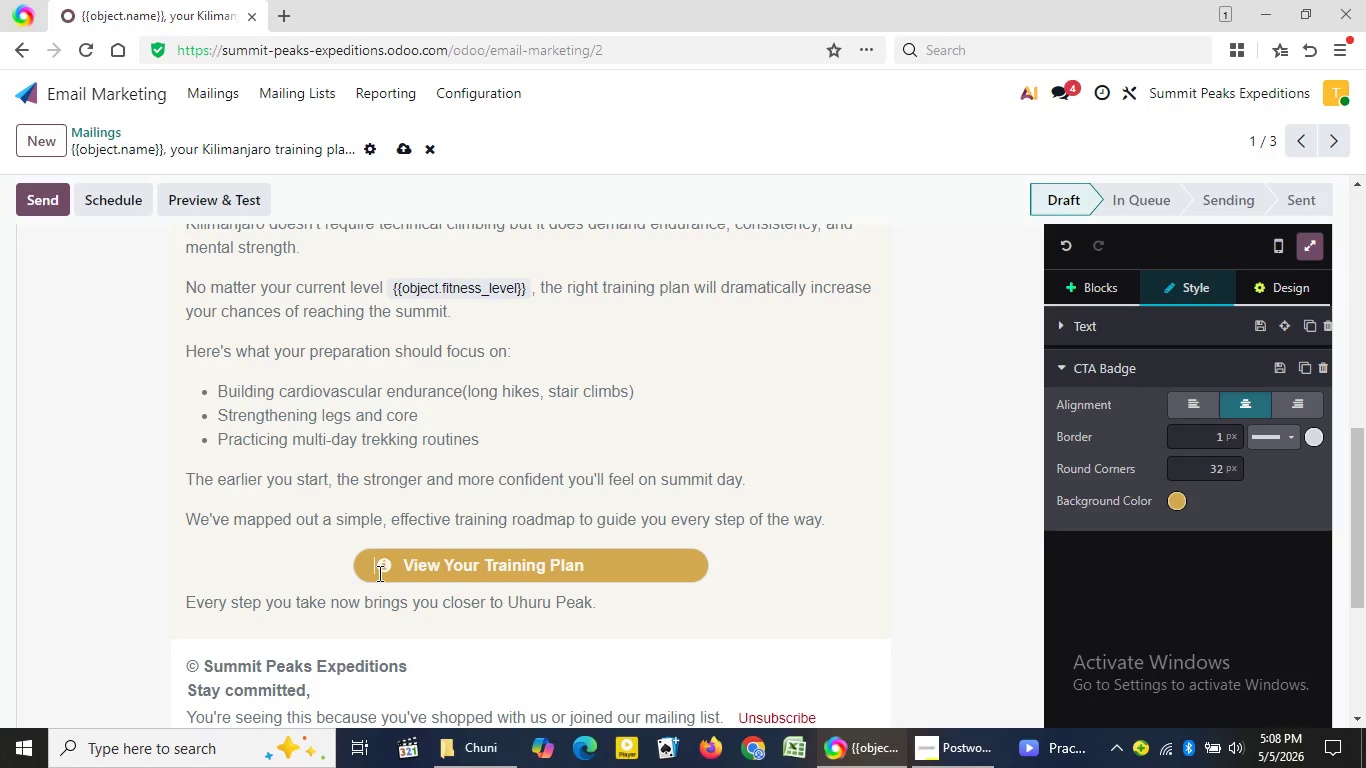 
key(Space)
 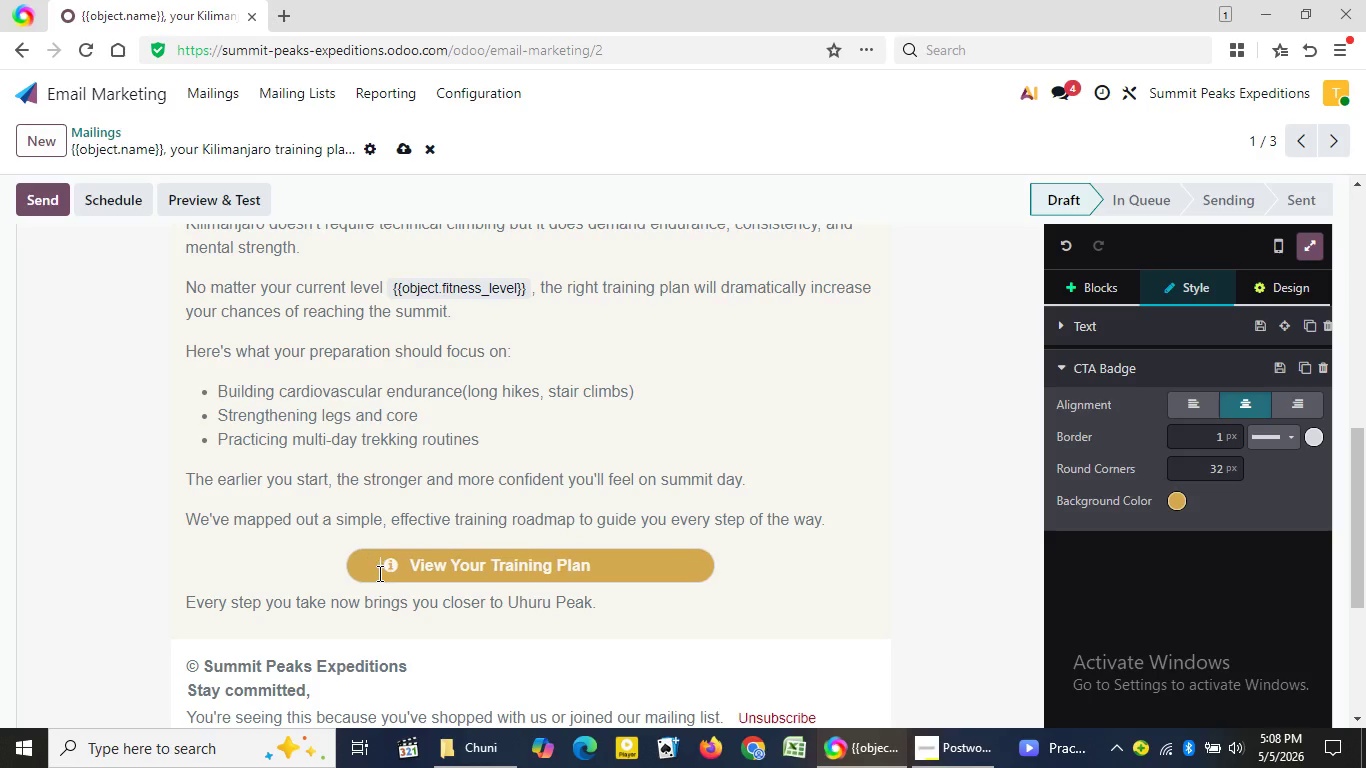 
key(Space)
 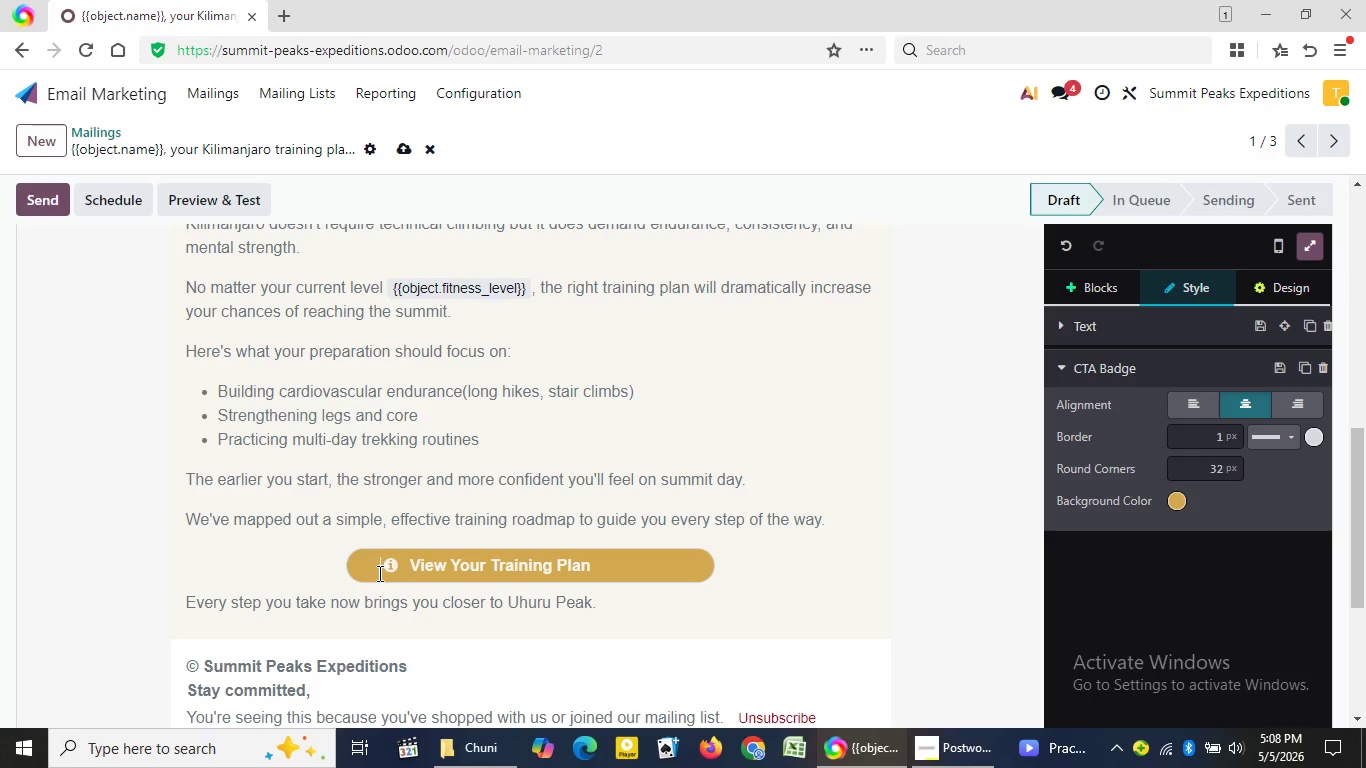 
key(Space)
 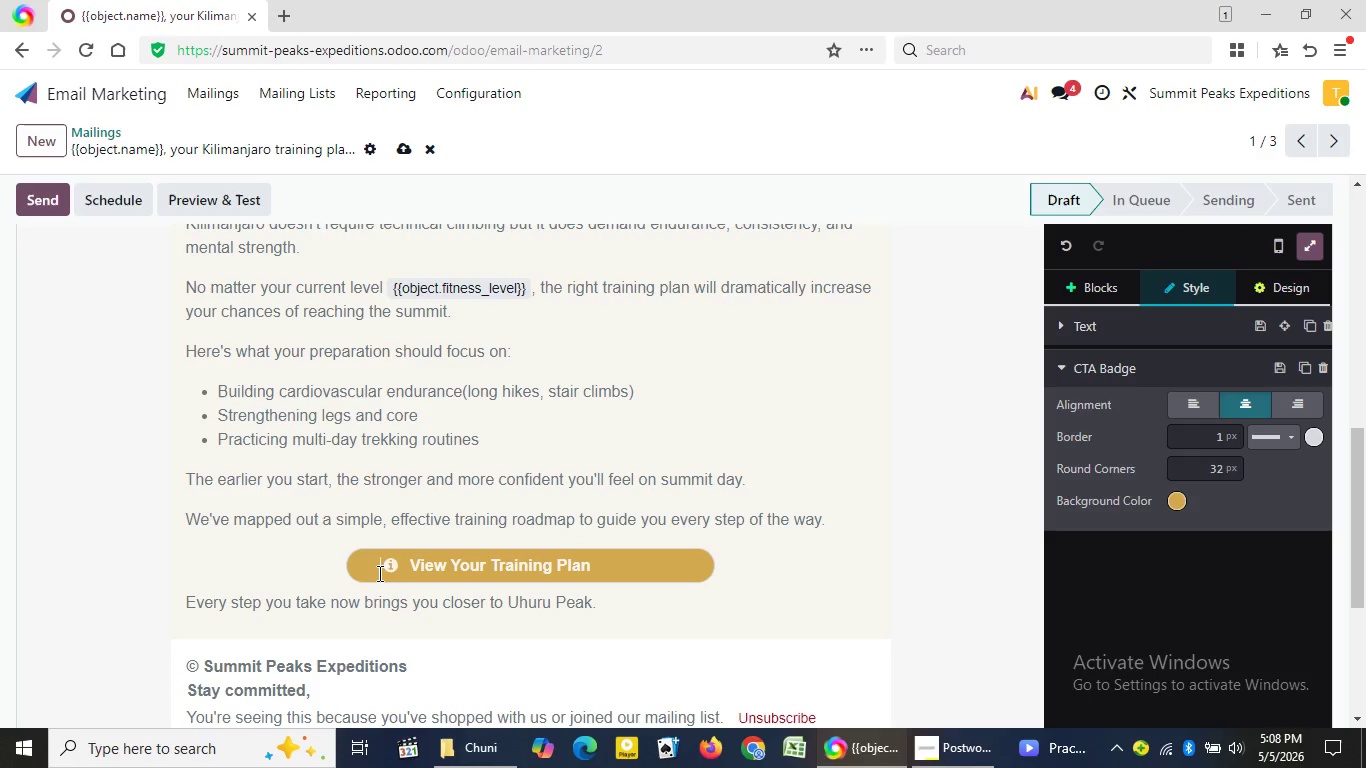 
key(Space)
 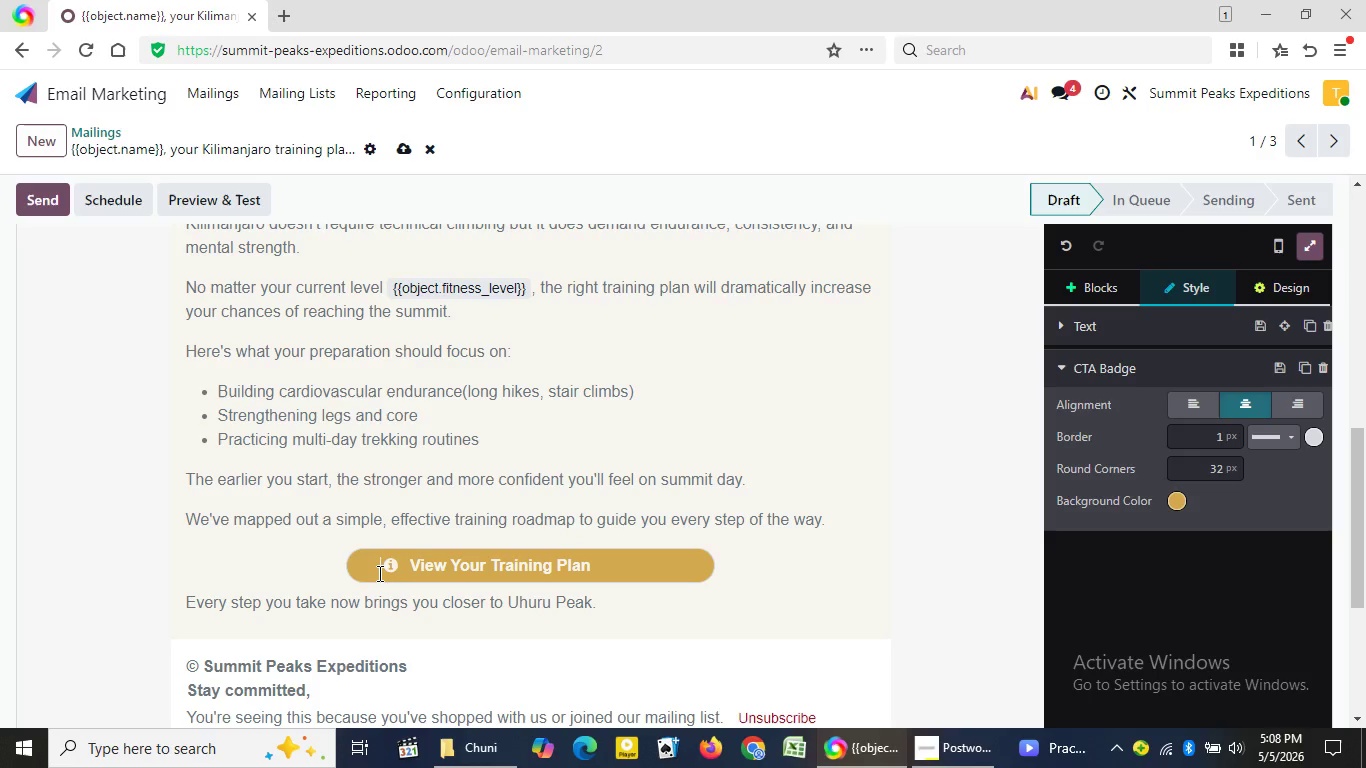 
key(Space)
 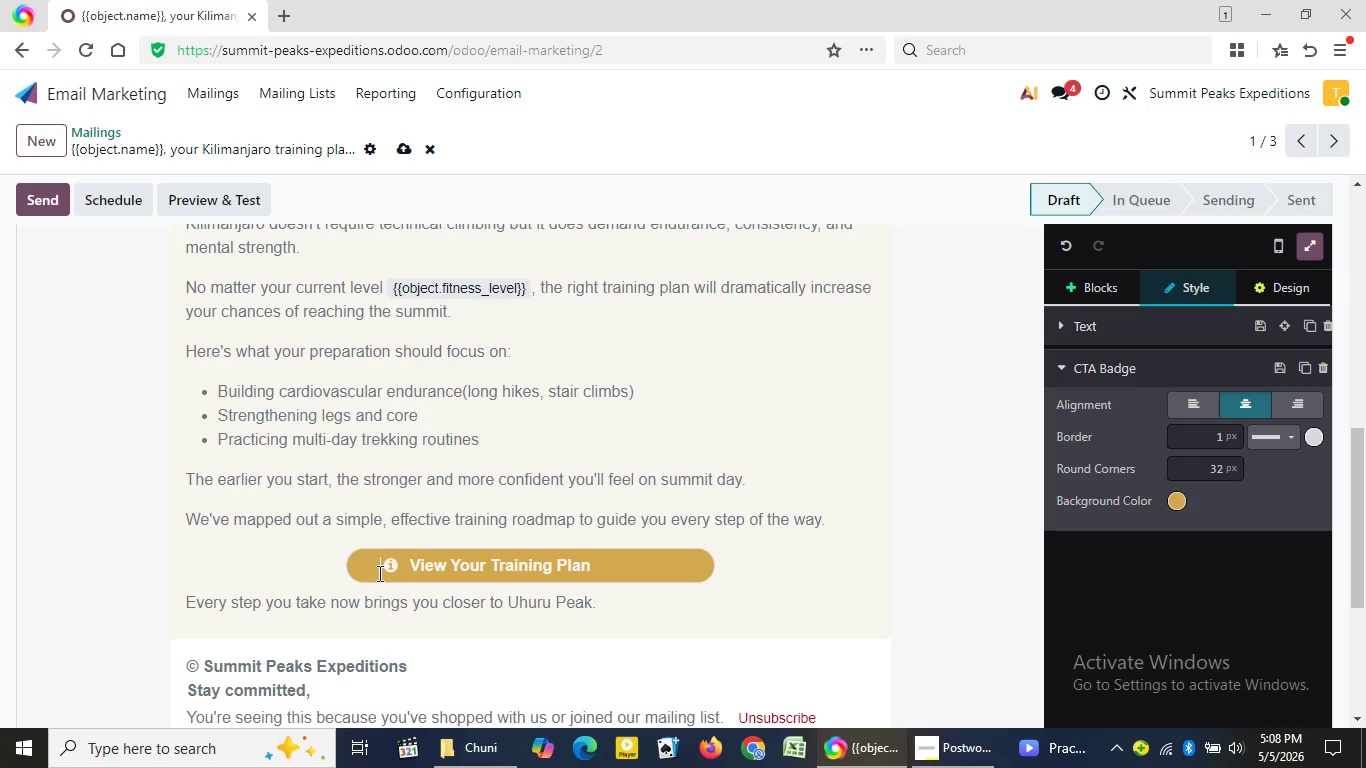 
key(Space)
 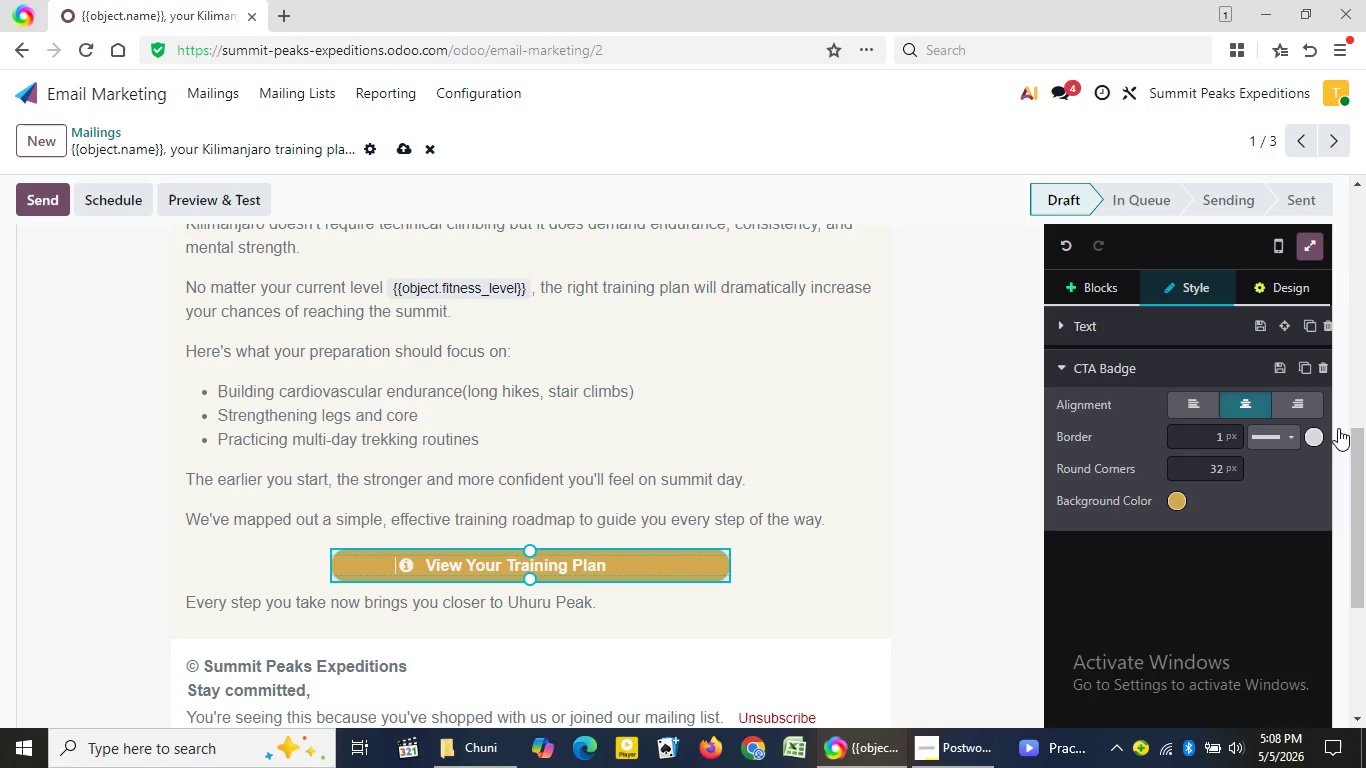 
left_click_drag(start_coordinate=[1365, 446], to_coordinate=[1365, 455])
 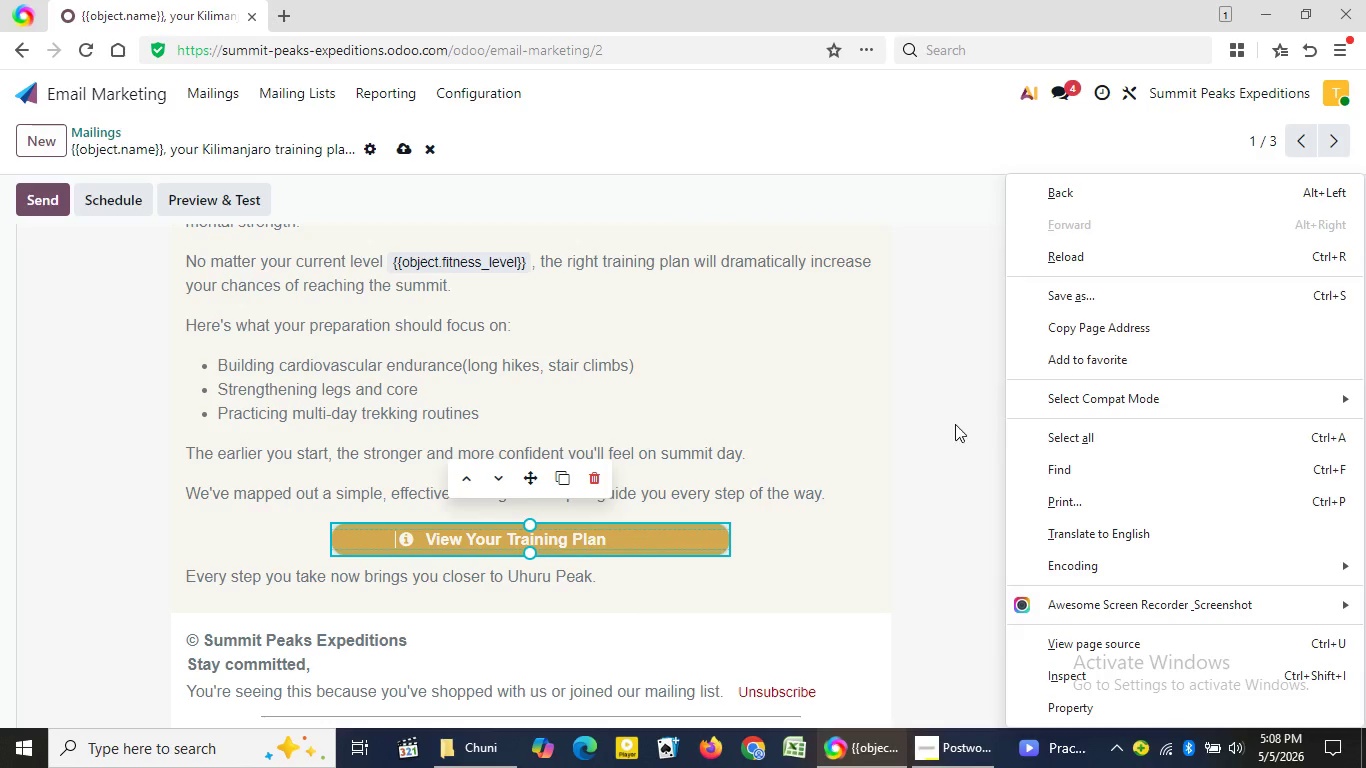 
left_click([741, 275])
 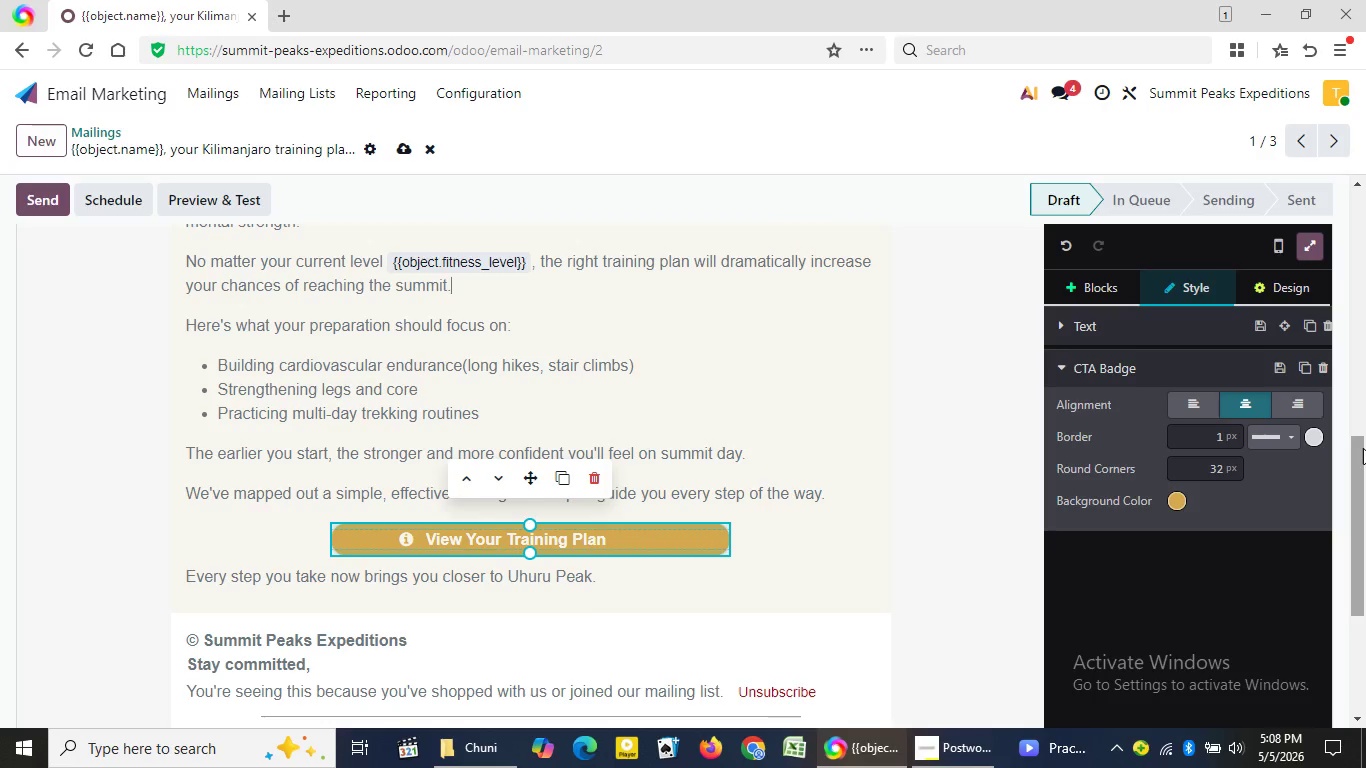 
left_click_drag(start_coordinate=[1363, 453], to_coordinate=[1365, 580])
 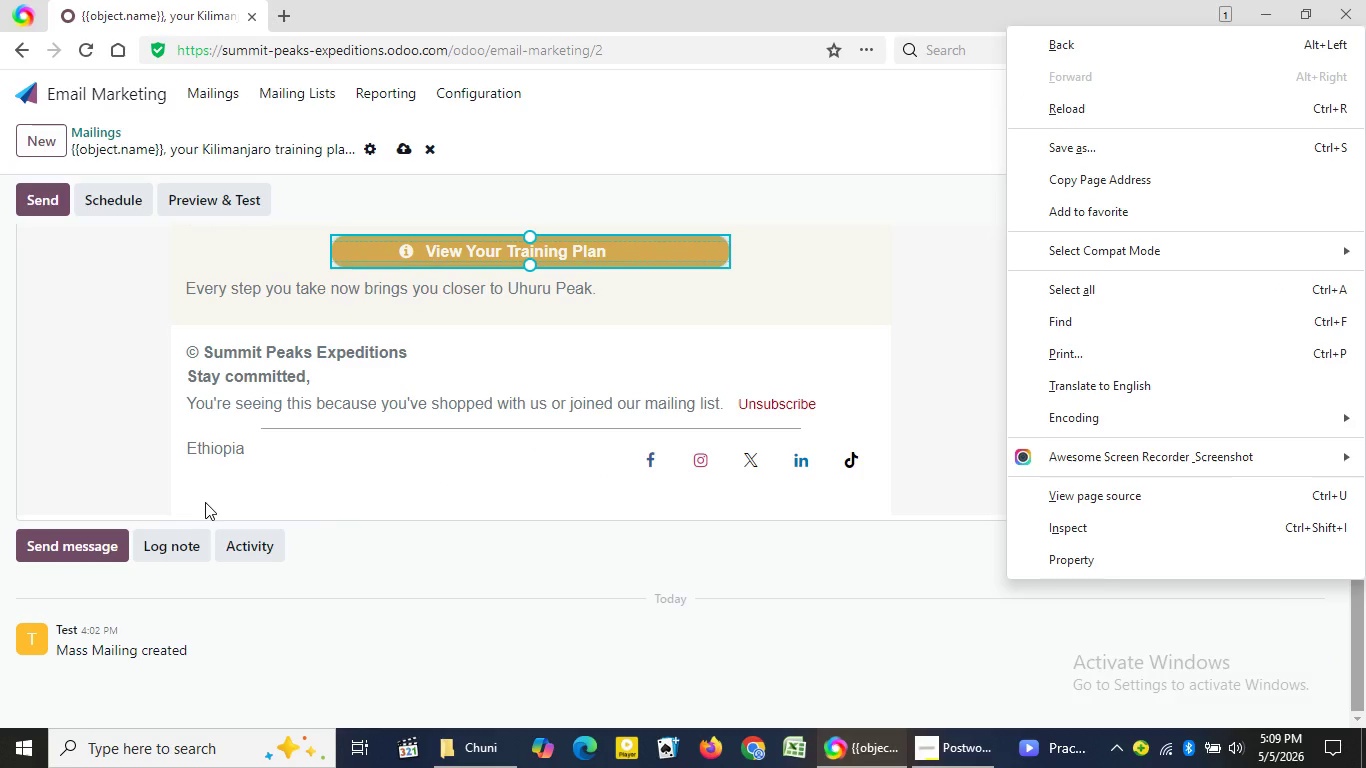 
left_click([205, 502])
 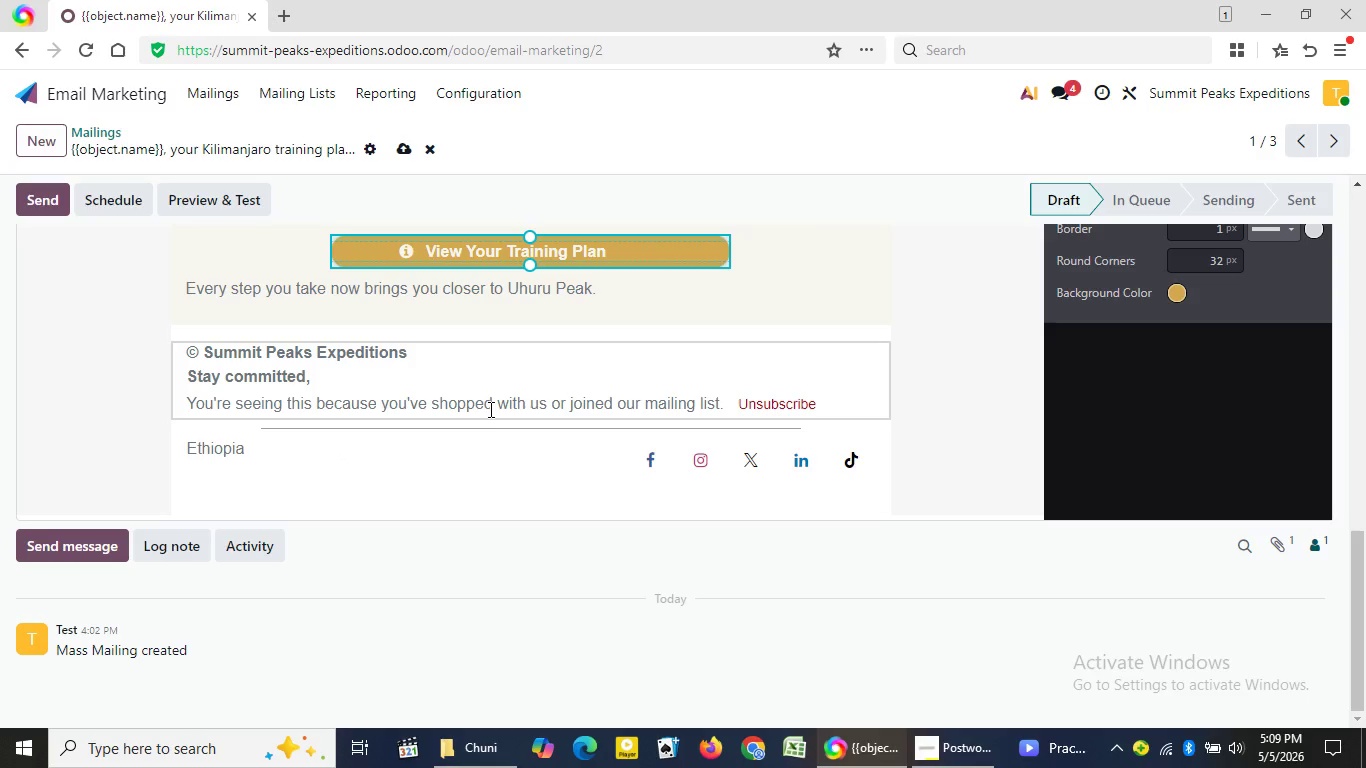 
left_click([195, 507])
 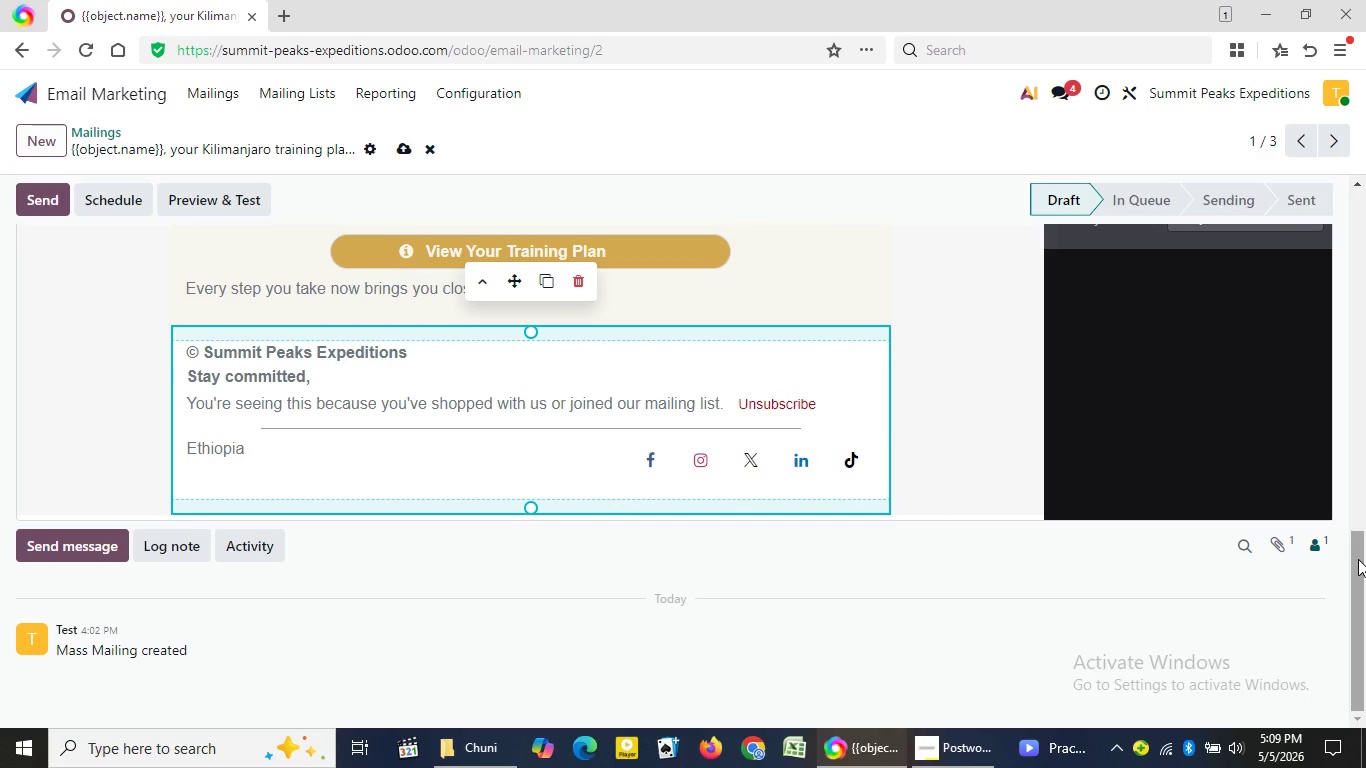 
left_click_drag(start_coordinate=[1365, 559], to_coordinate=[1365, 484])
 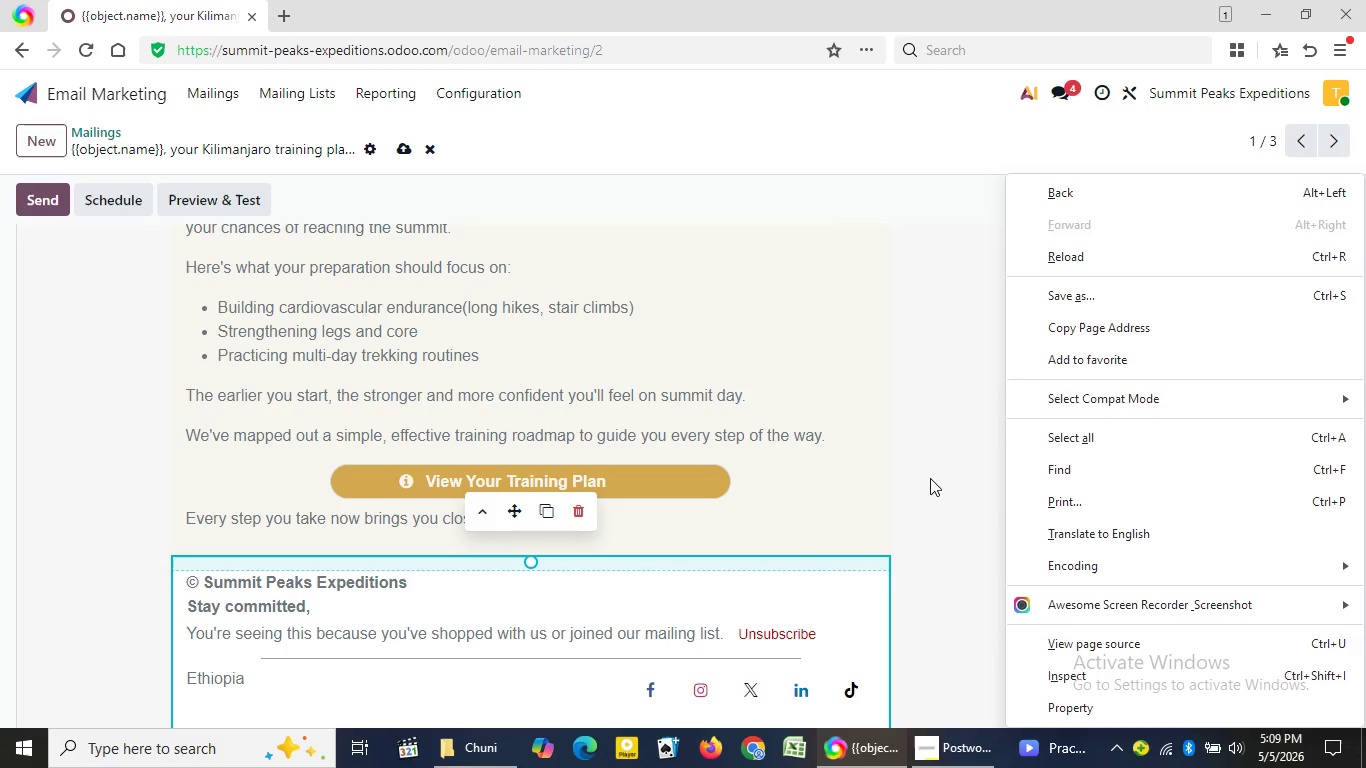 
left_click([927, 475])
 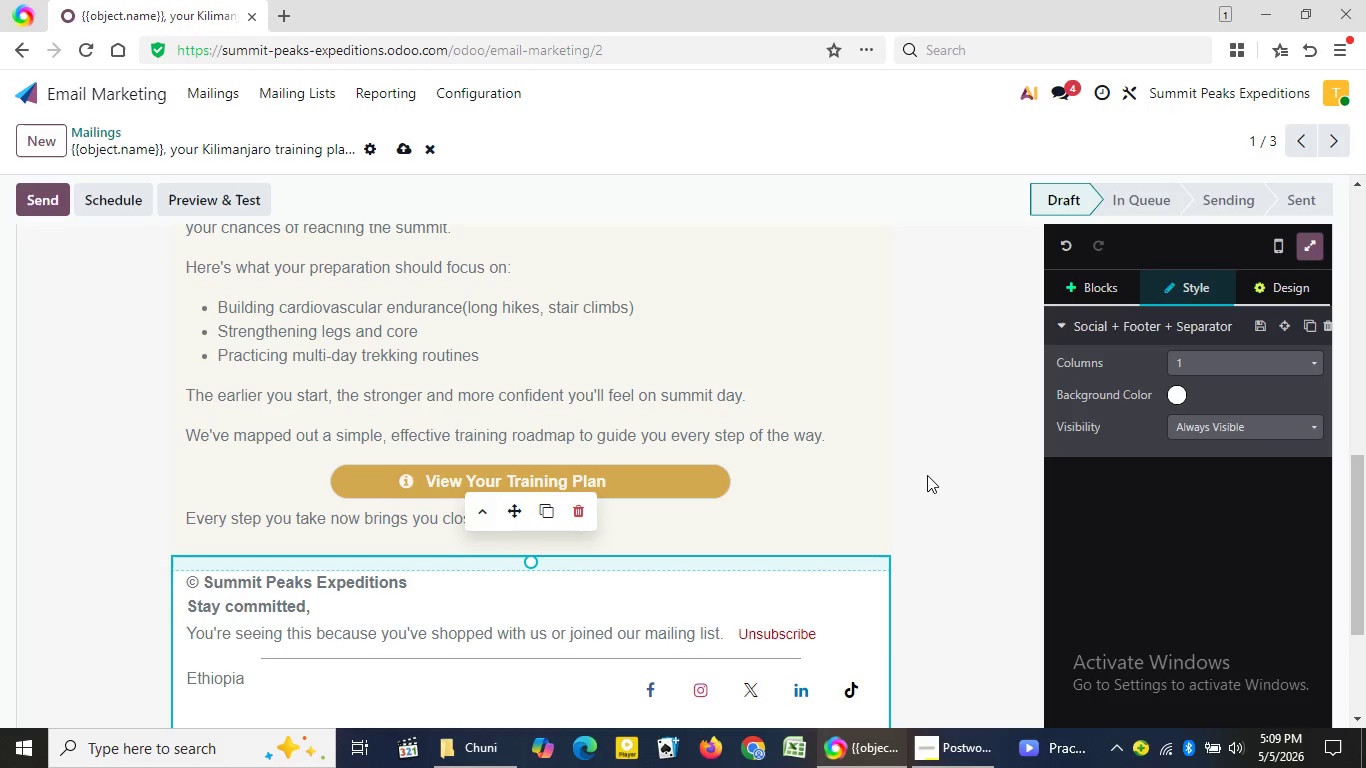 
wait(13.59)
 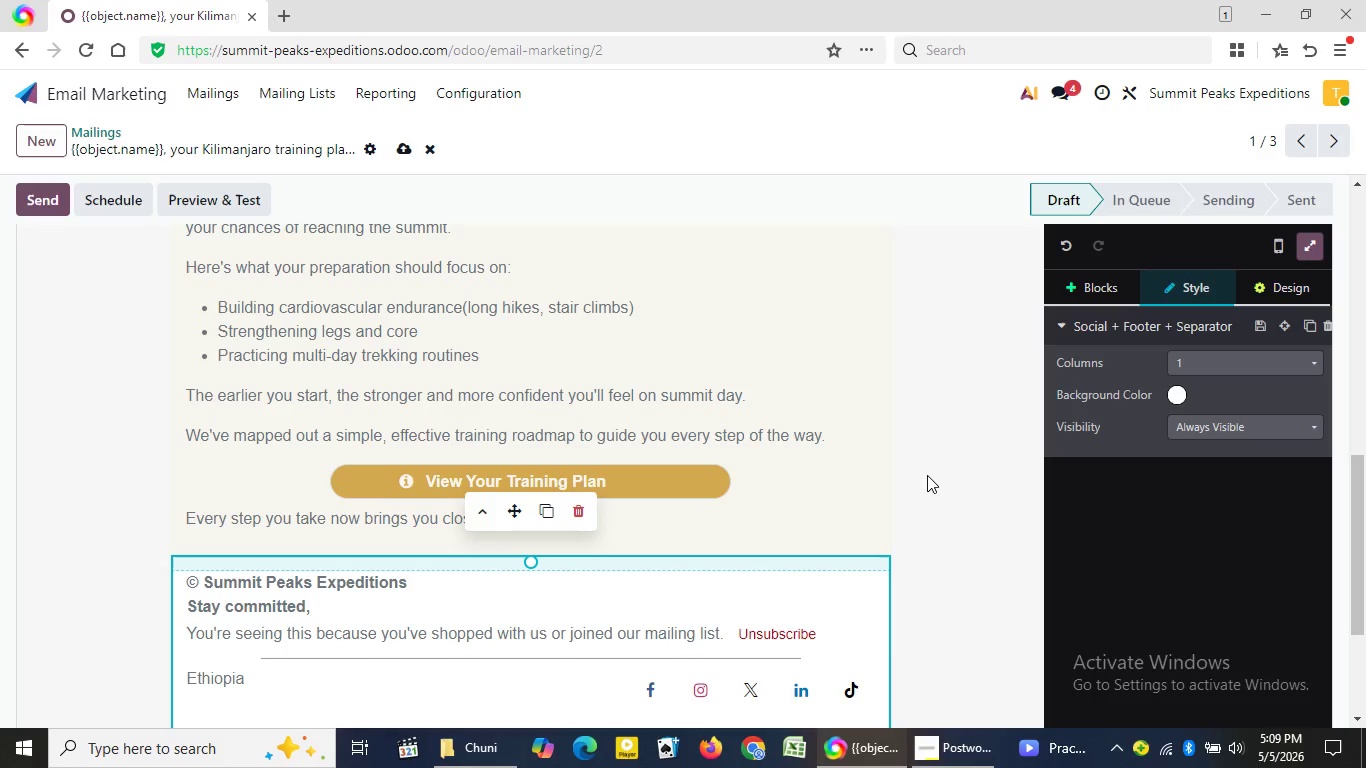 
left_click([1181, 391])
 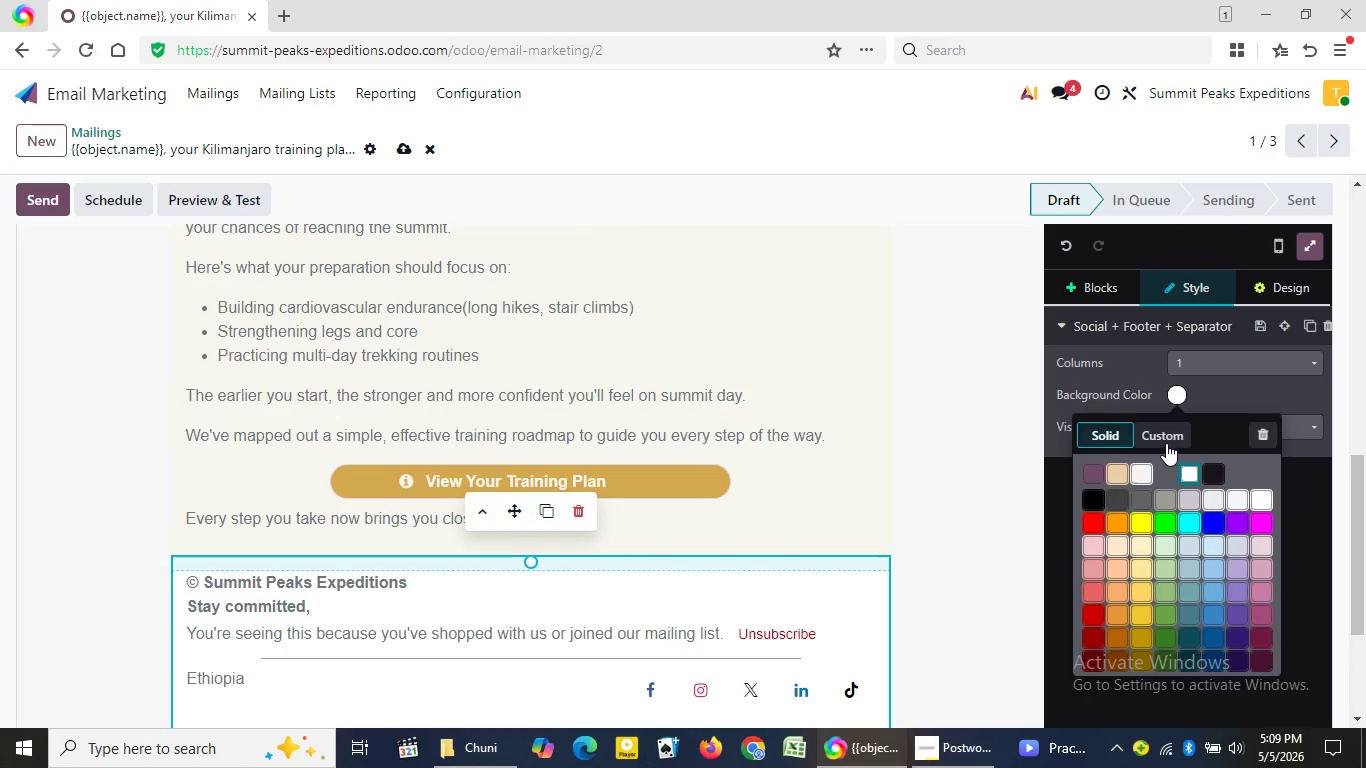 
left_click([1166, 441])
 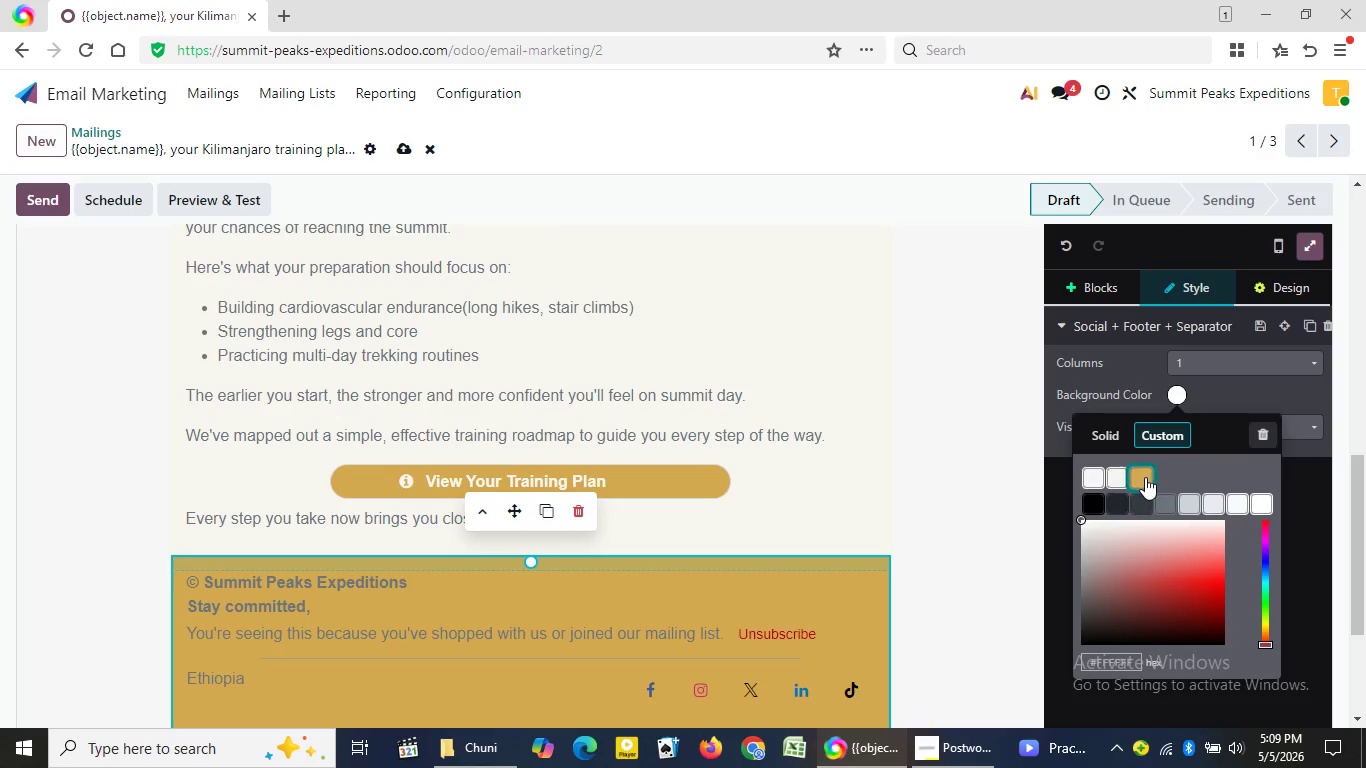 
left_click([1145, 477])
 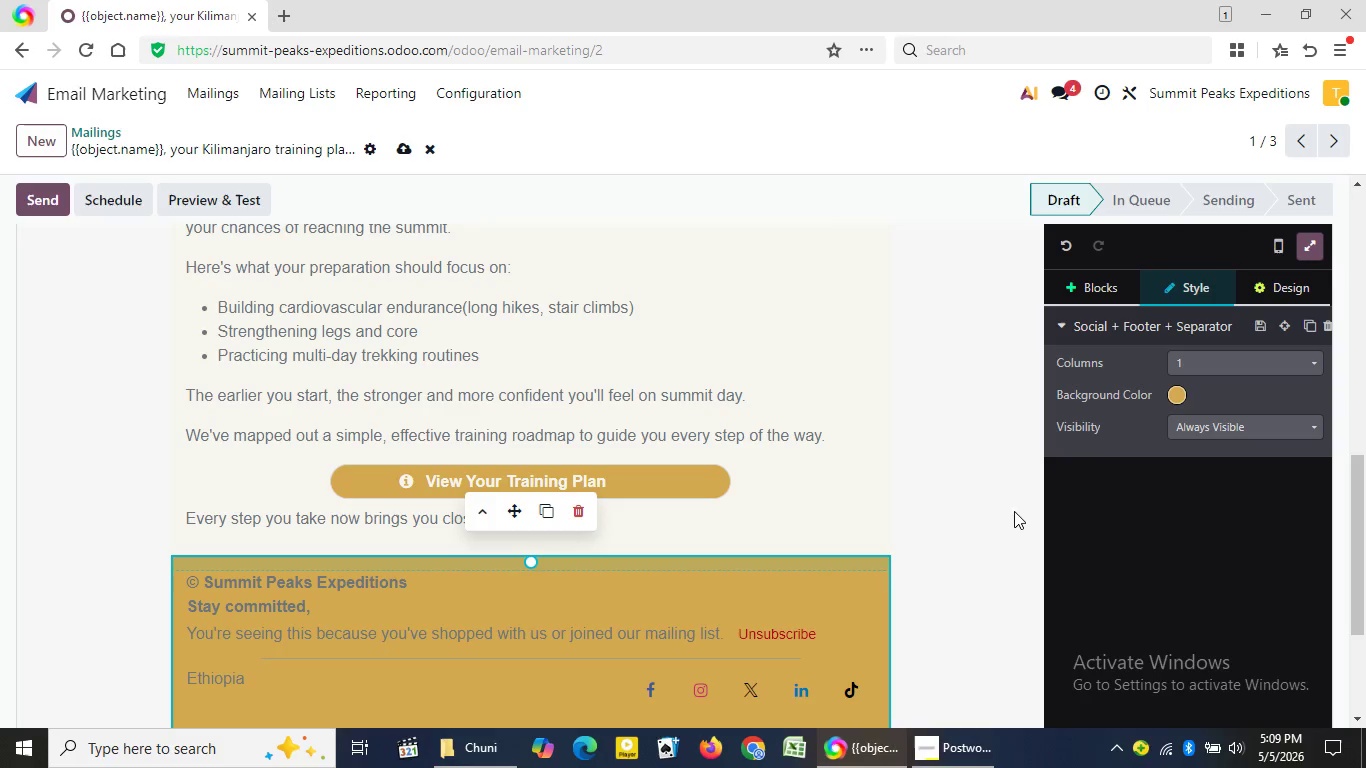 
left_click([1010, 512])
 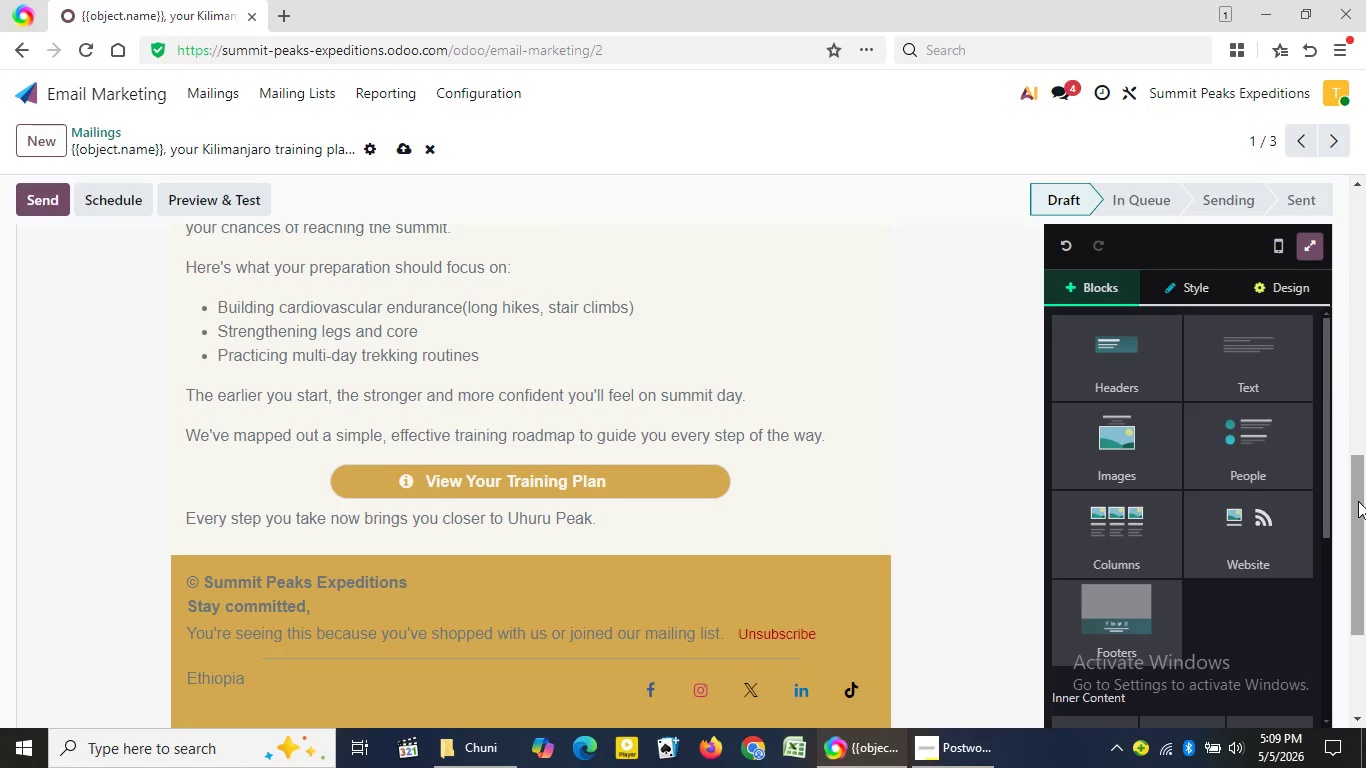 
left_click_drag(start_coordinate=[1359, 501], to_coordinate=[1326, 659])
 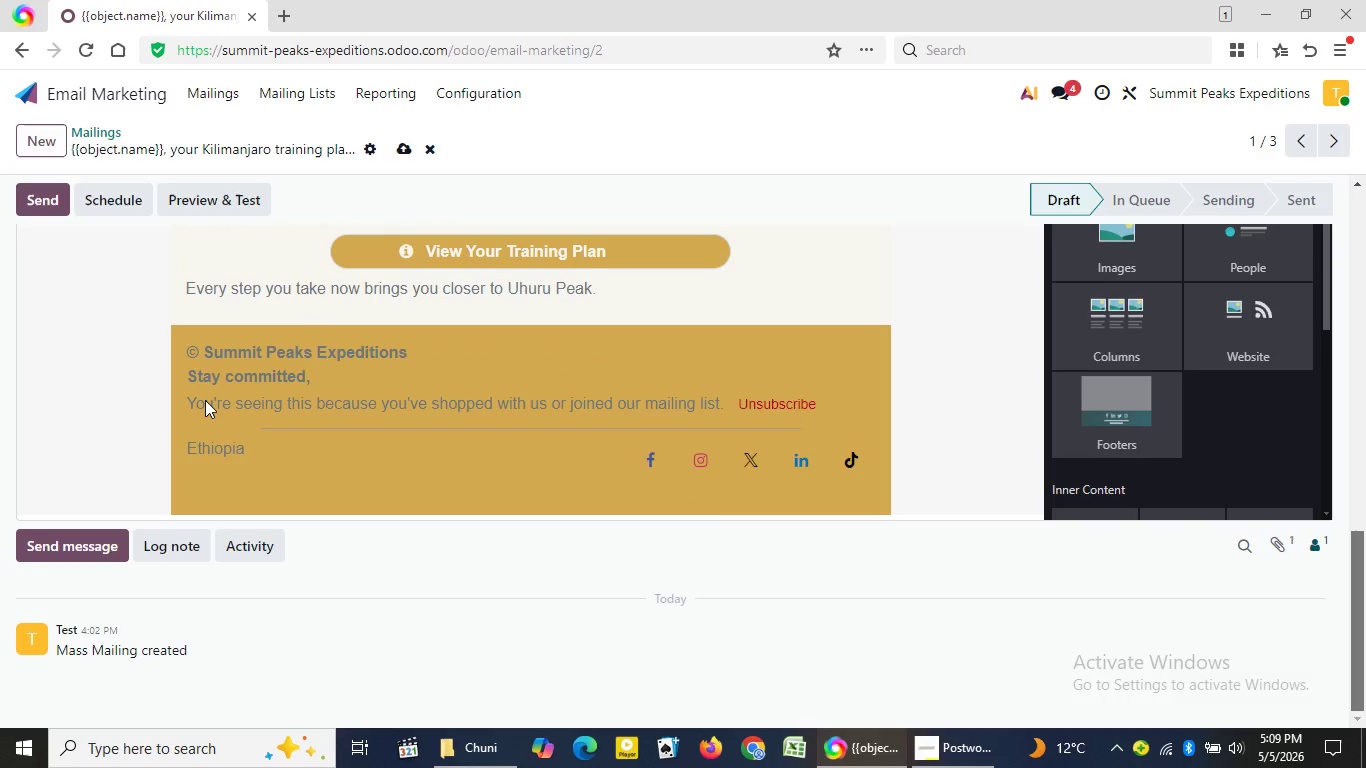 
left_click_drag(start_coordinate=[184, 353], to_coordinate=[404, 454])
 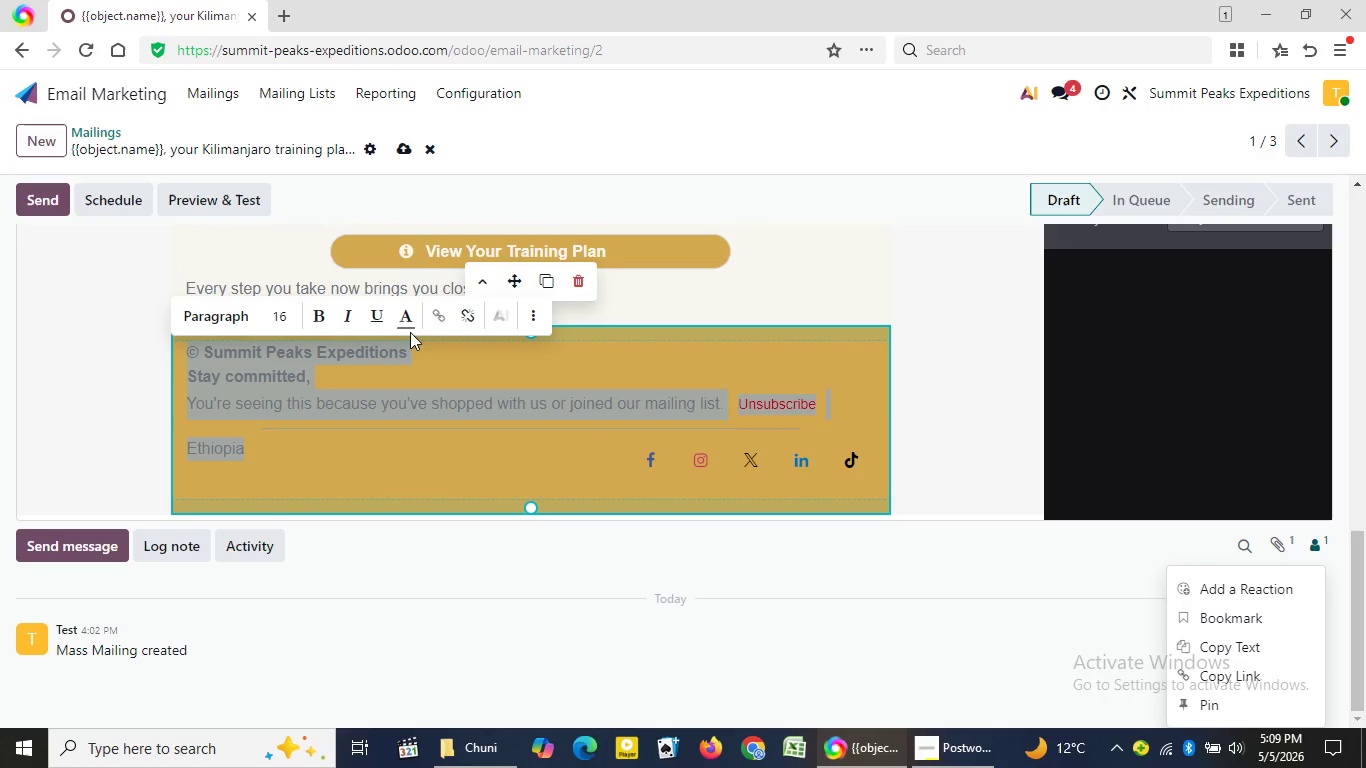 
left_click([408, 319])
 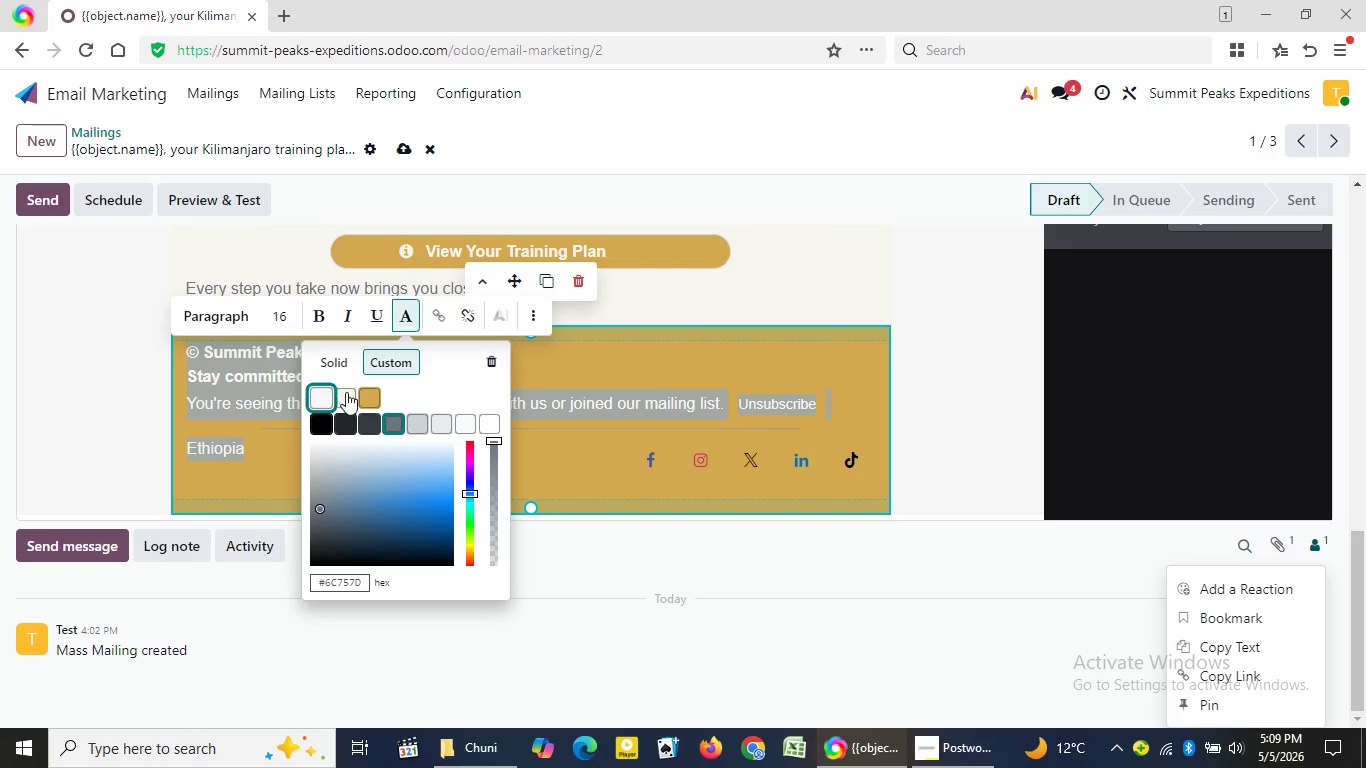 
left_click([347, 392])
 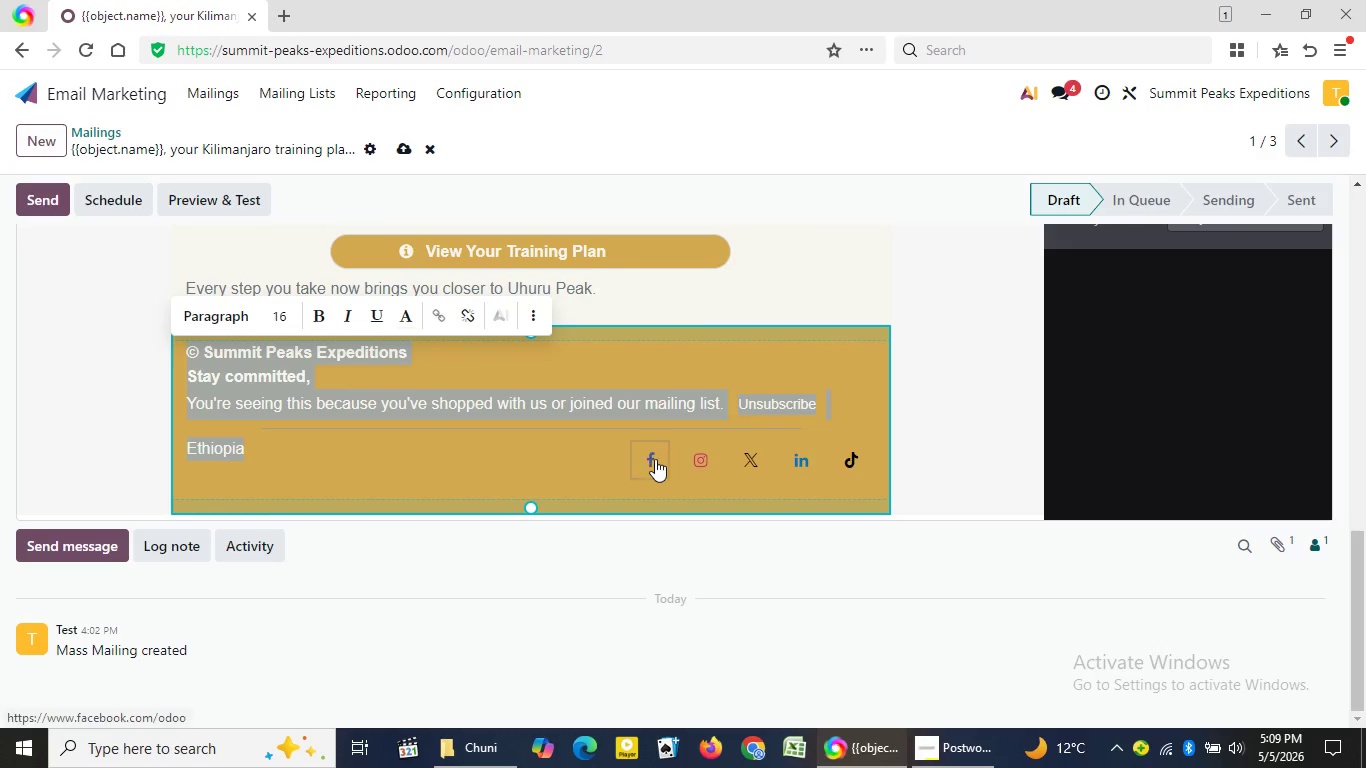 
left_click([654, 460])
 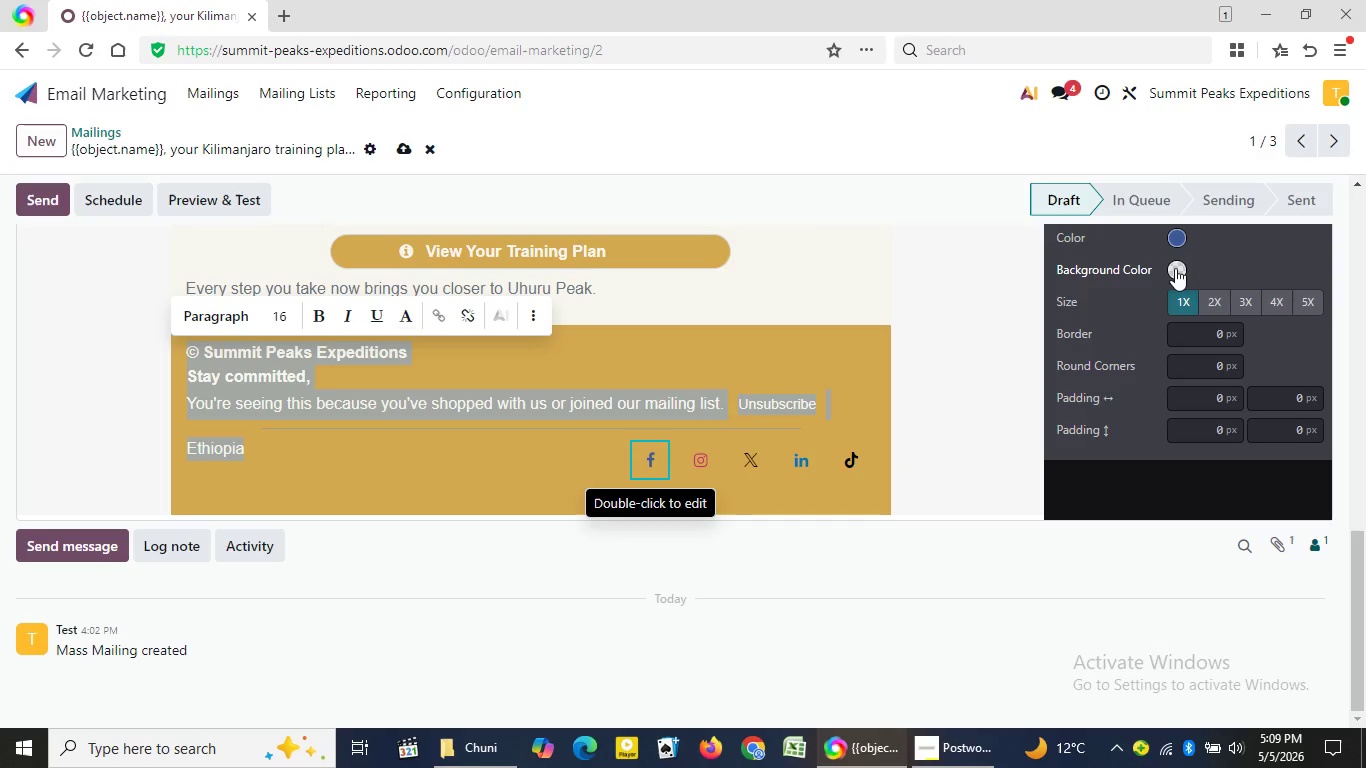 
left_click([1174, 231])
 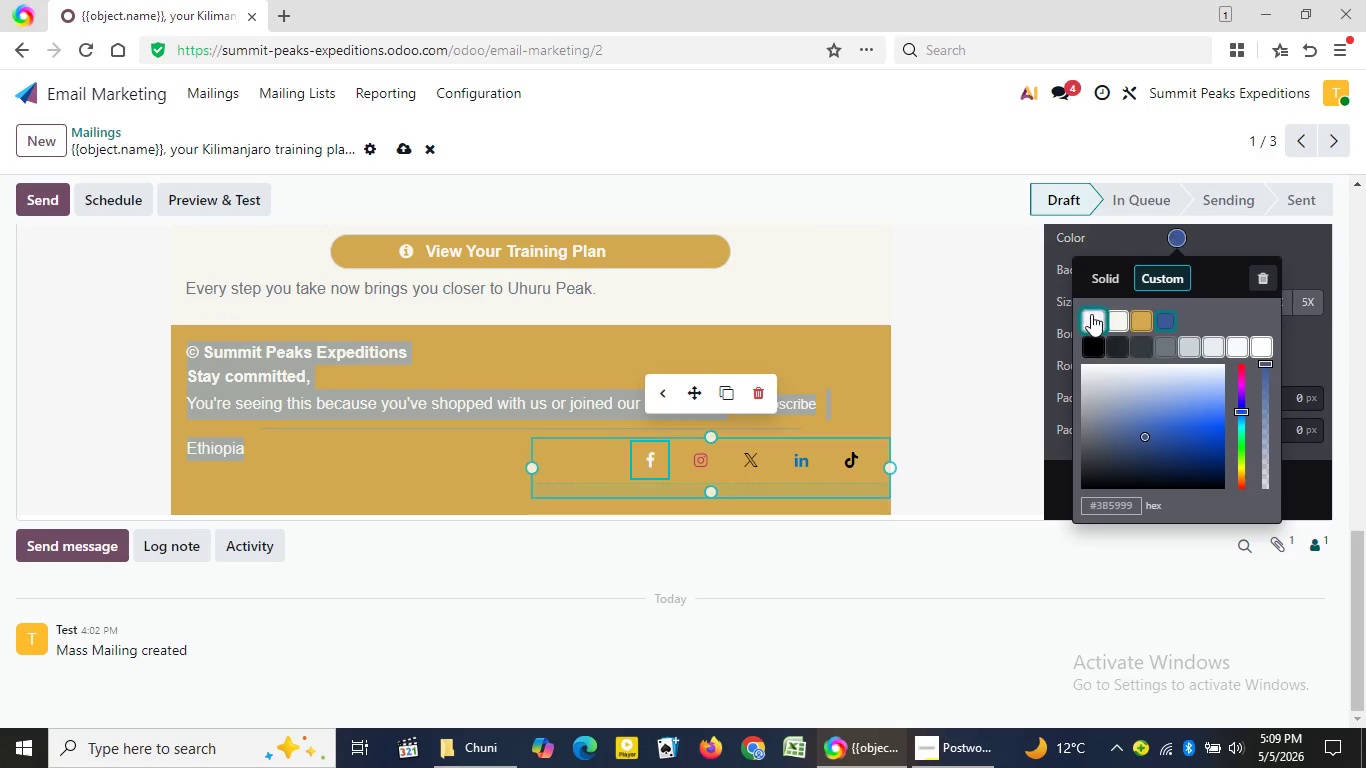 
left_click([1091, 314])
 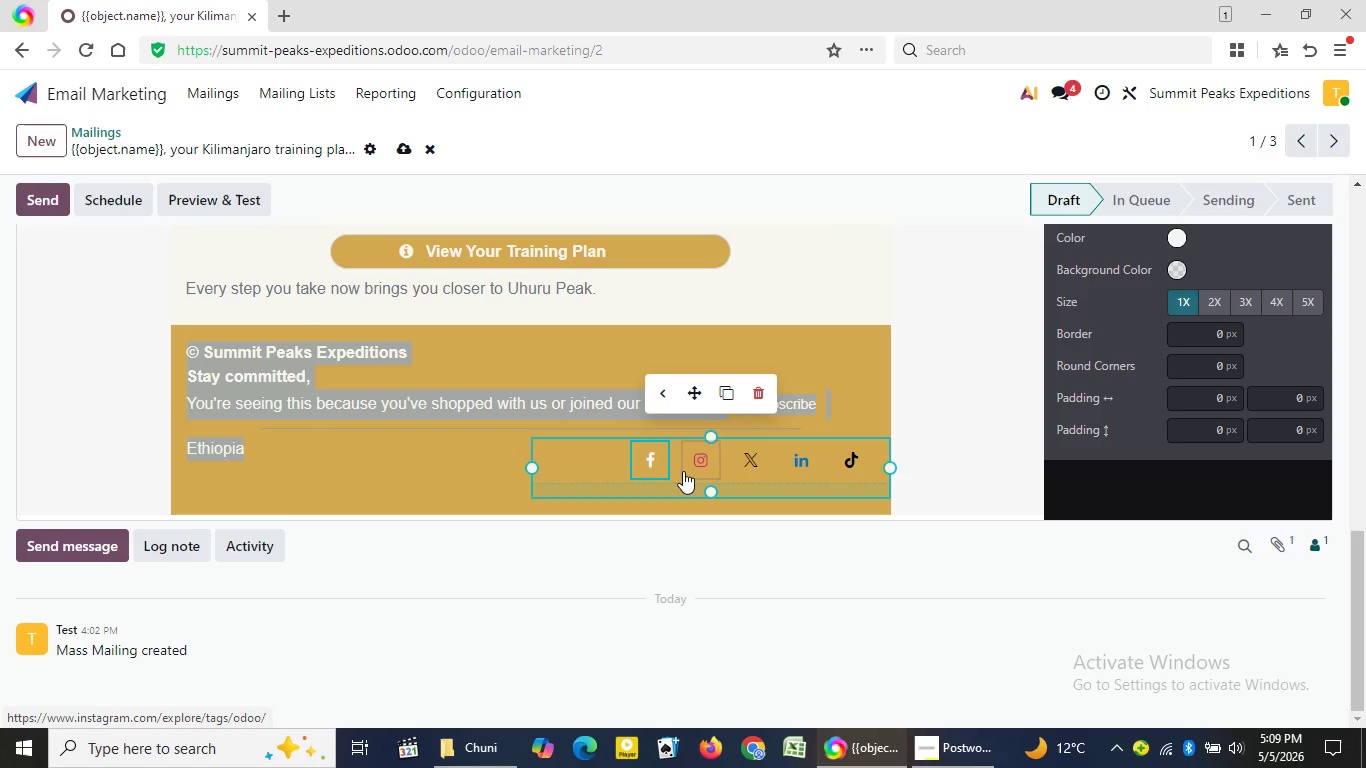 
left_click([721, 461])
 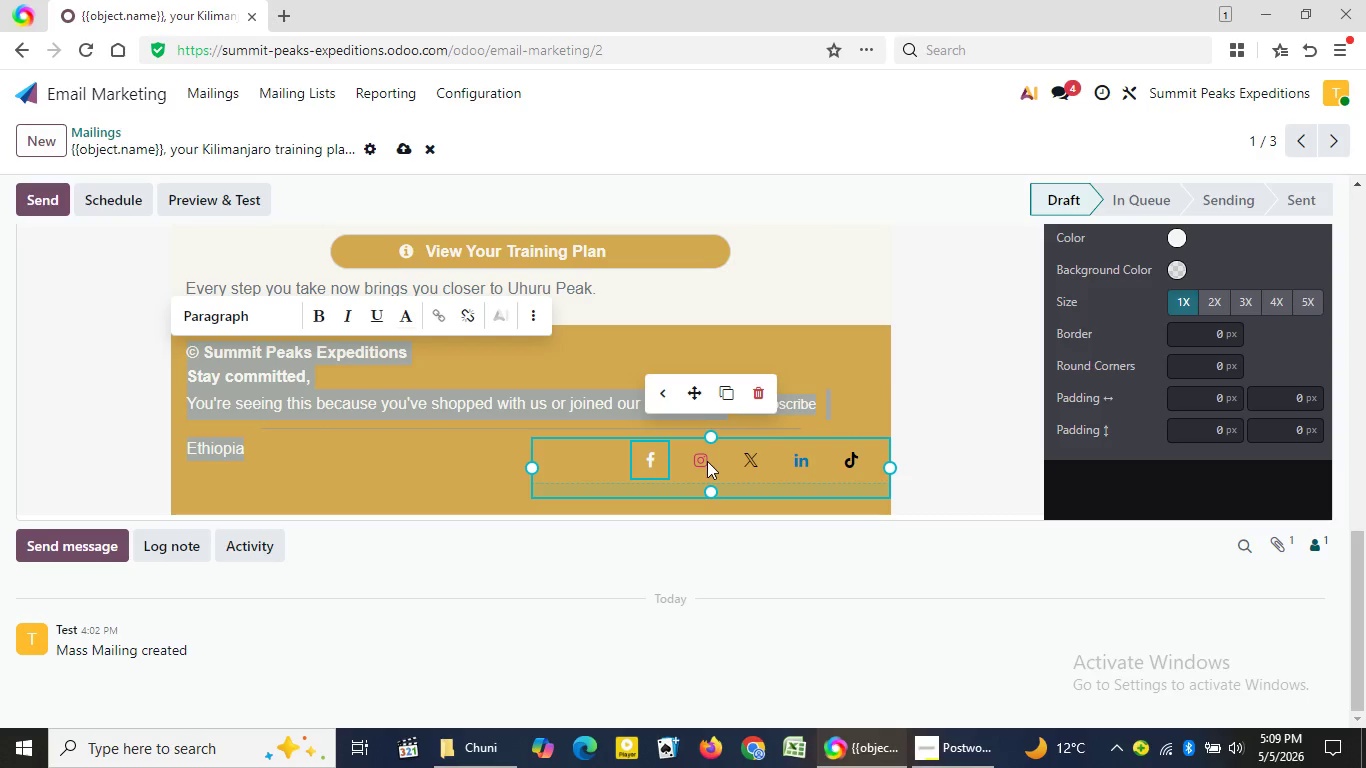 
left_click([707, 461])
 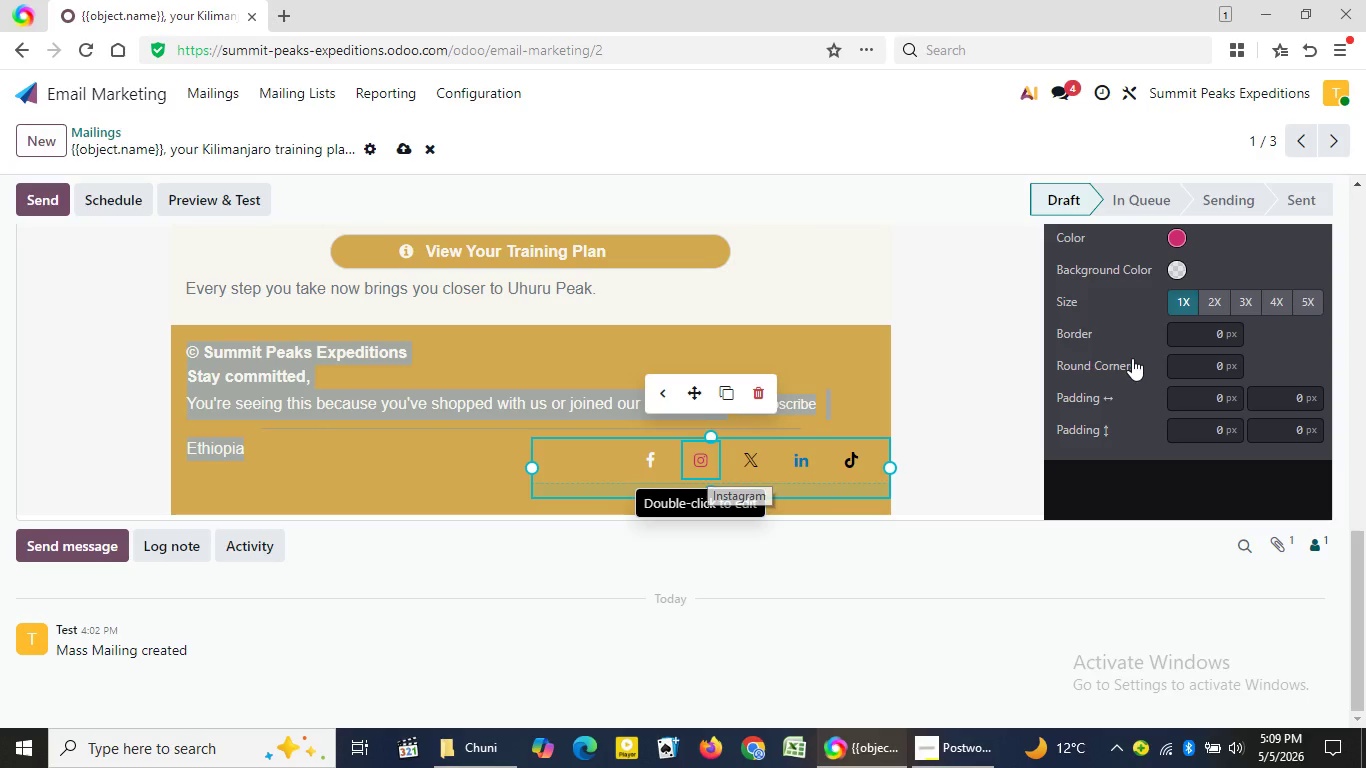 
left_click([1174, 234])
 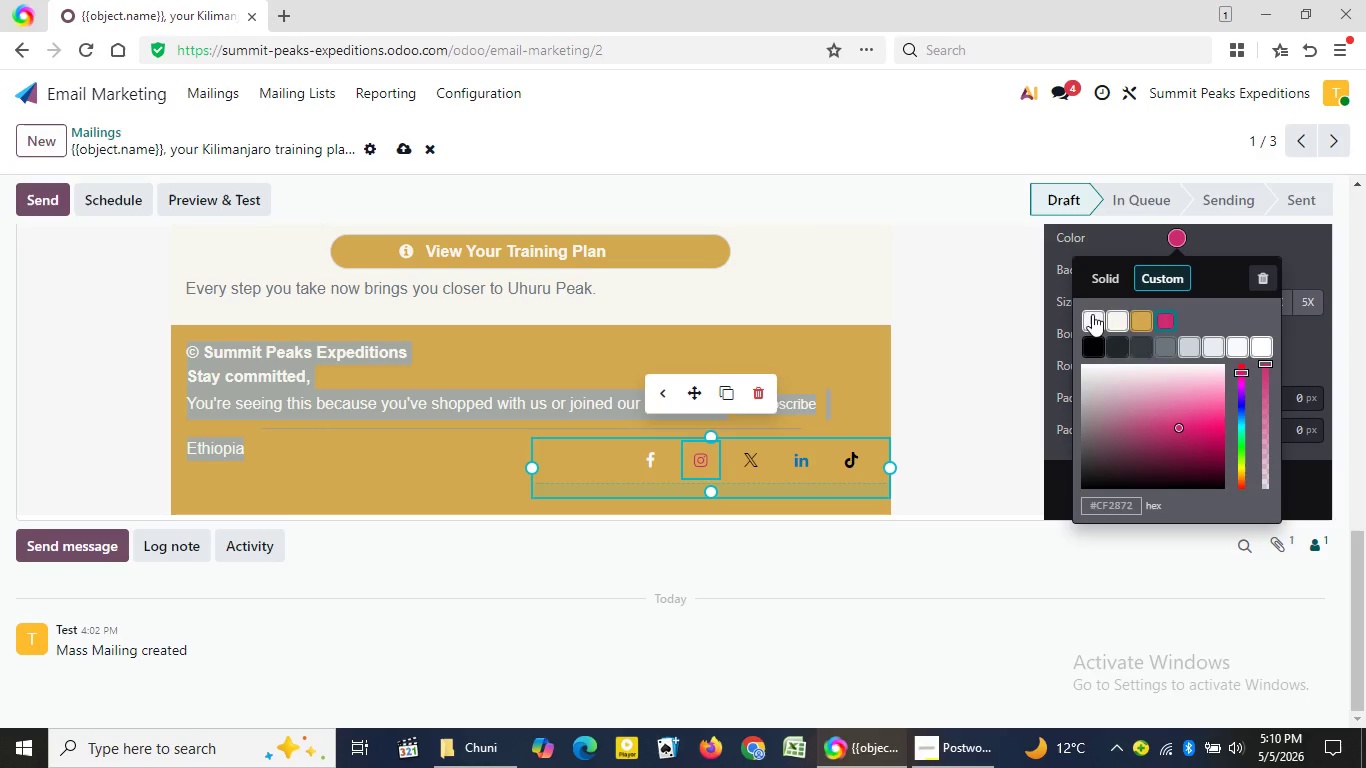 
left_click([1091, 314])
 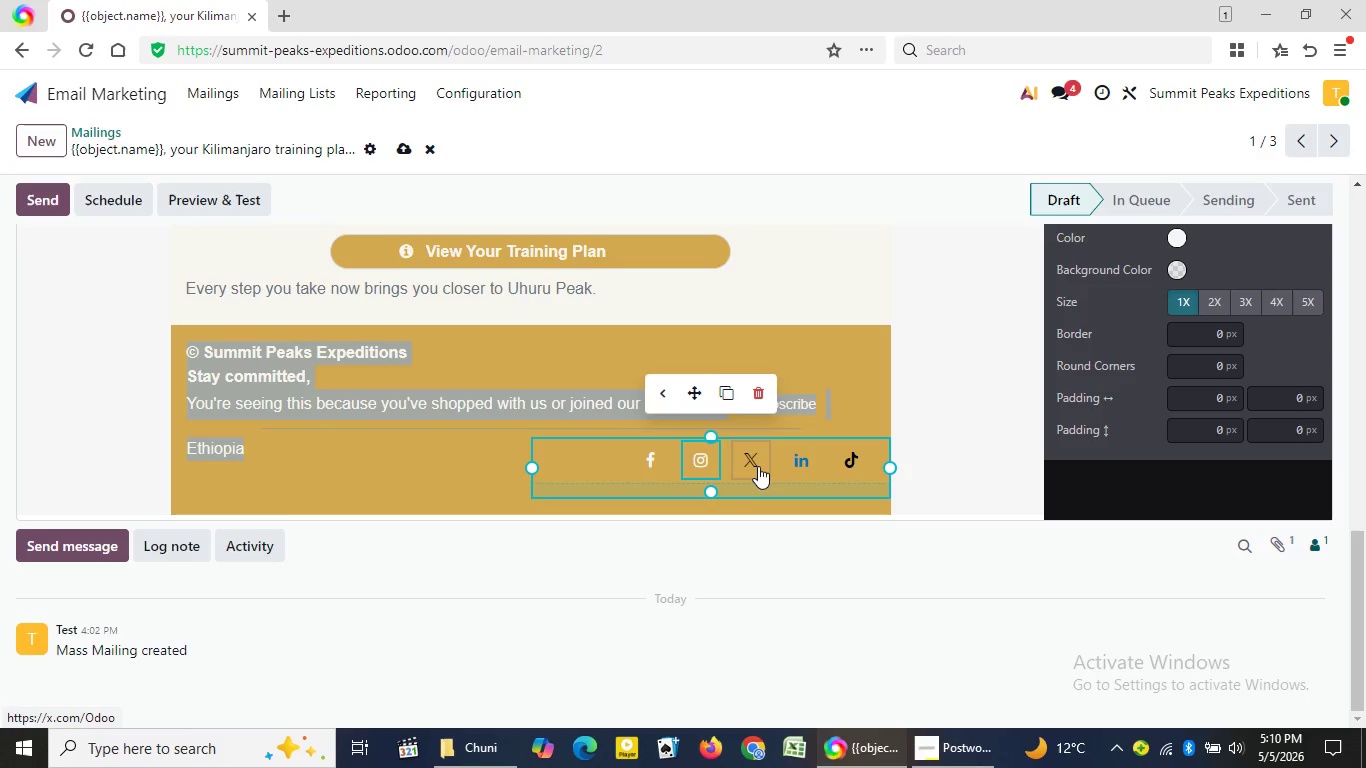 
left_click([758, 465])
 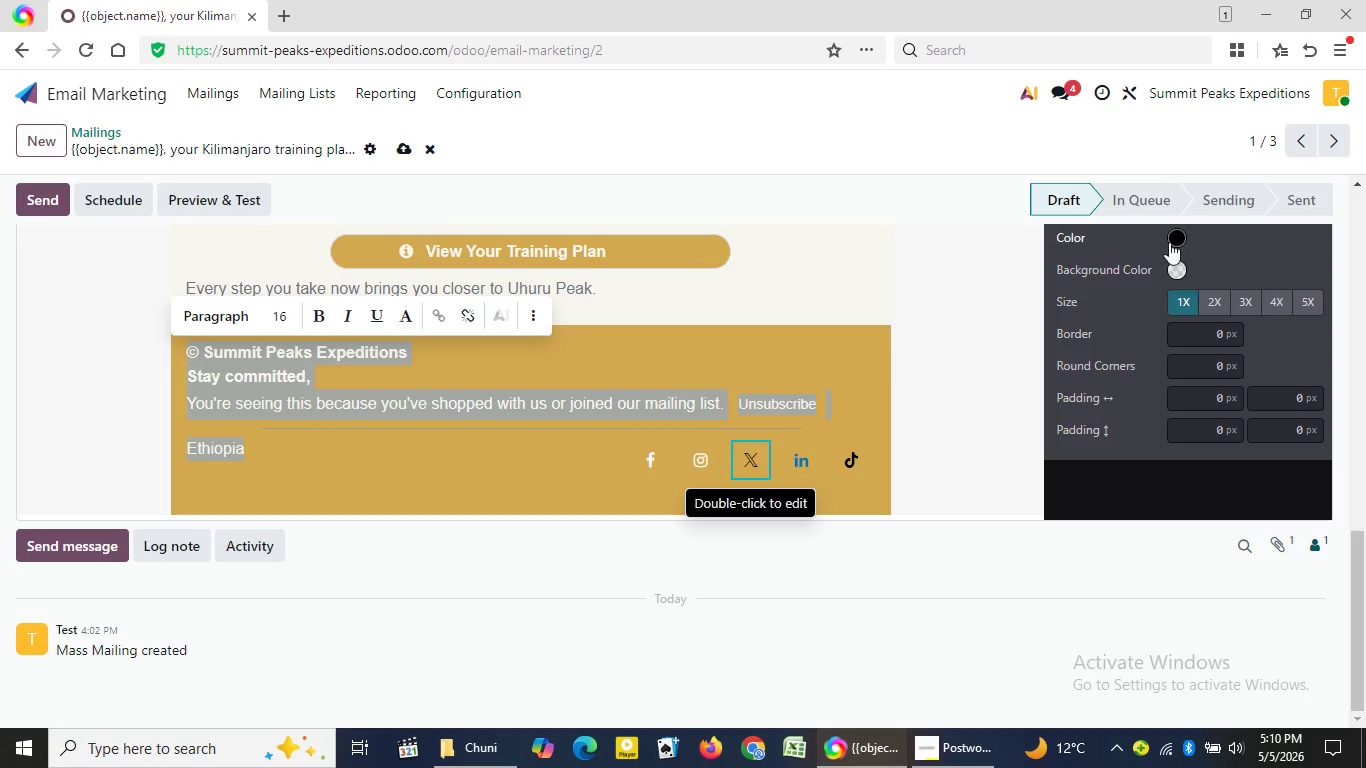 
left_click([1176, 239])
 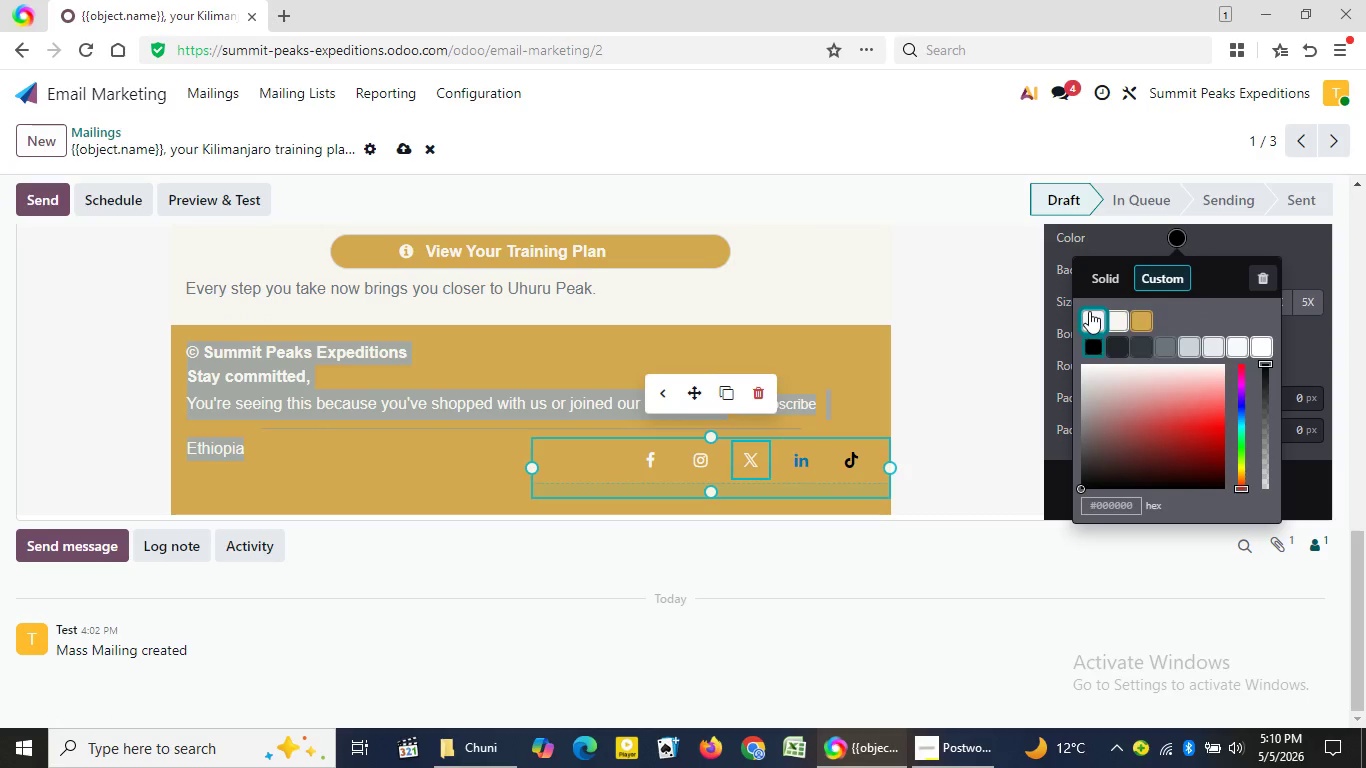 
left_click([1091, 312])
 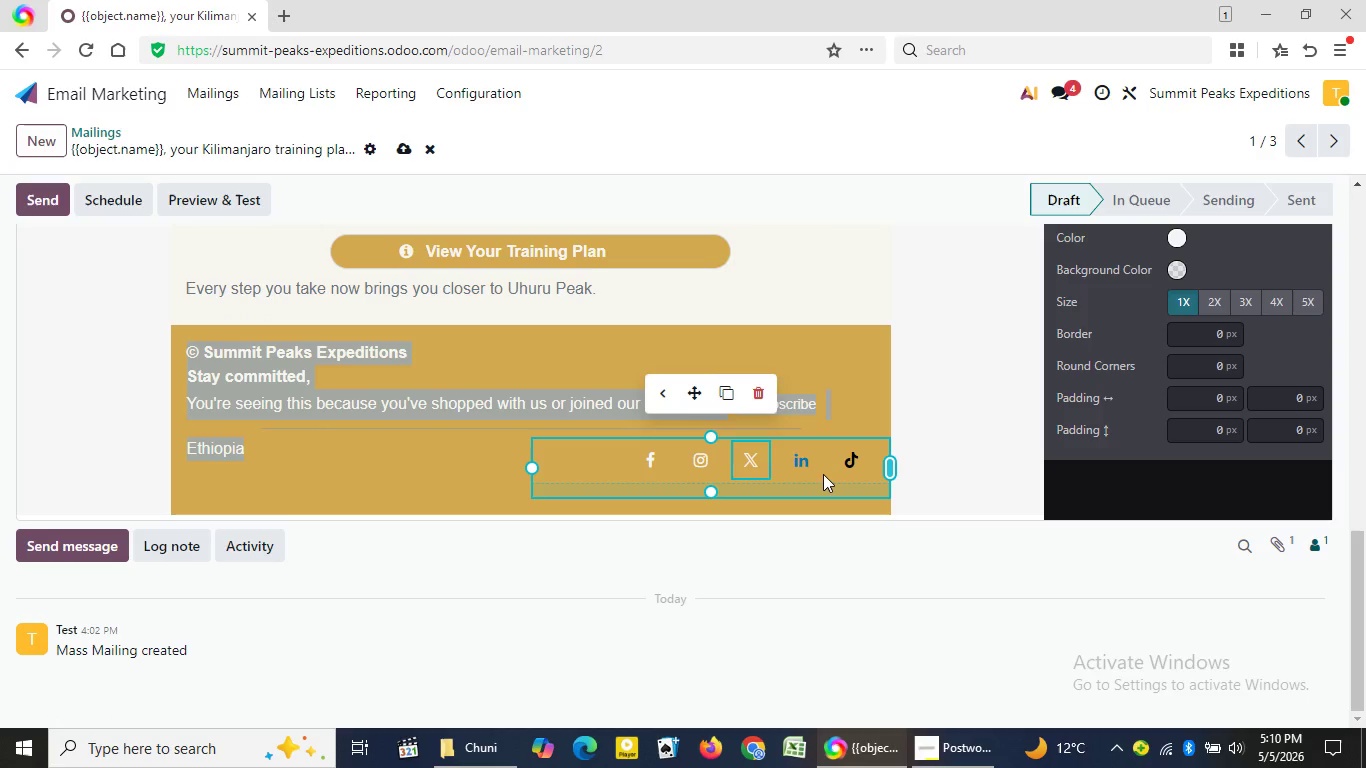 
left_click([808, 464])
 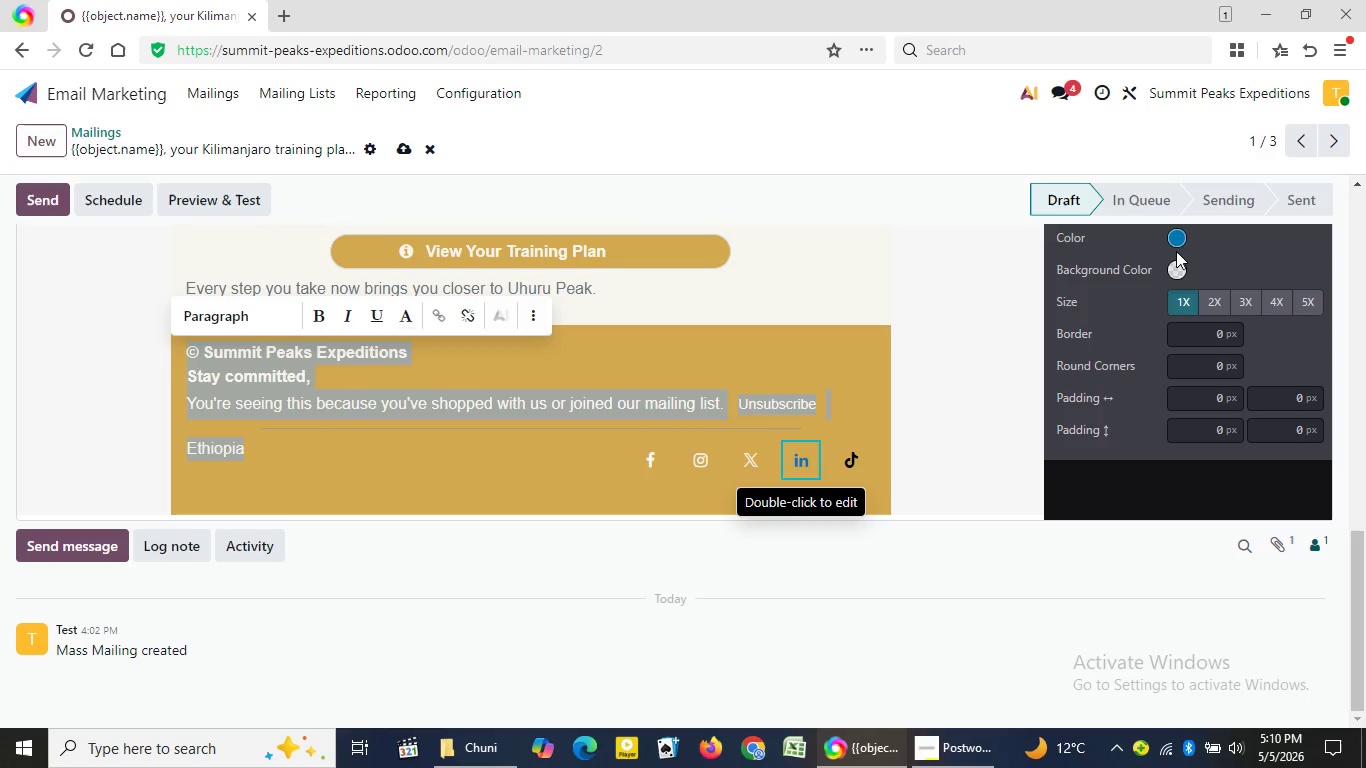 
left_click([1176, 239])
 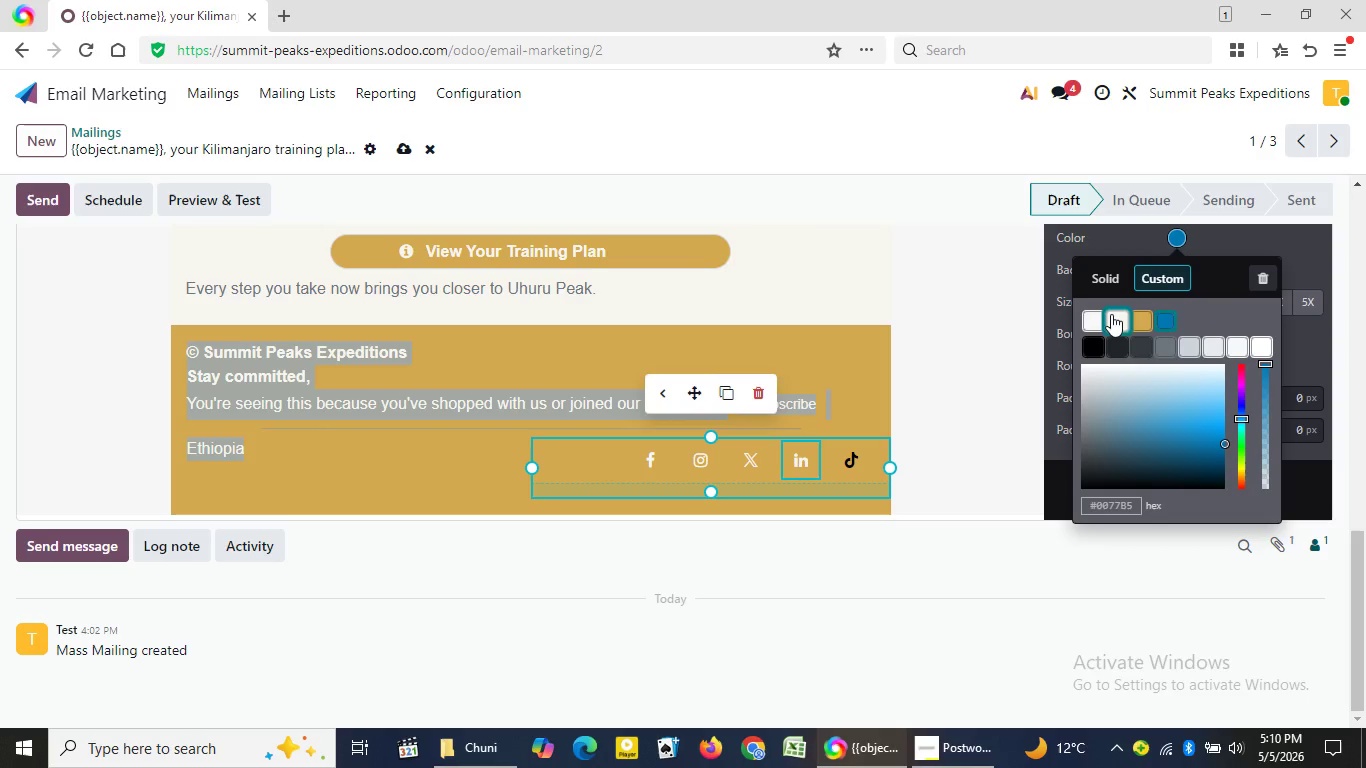 
left_click([1117, 315])
 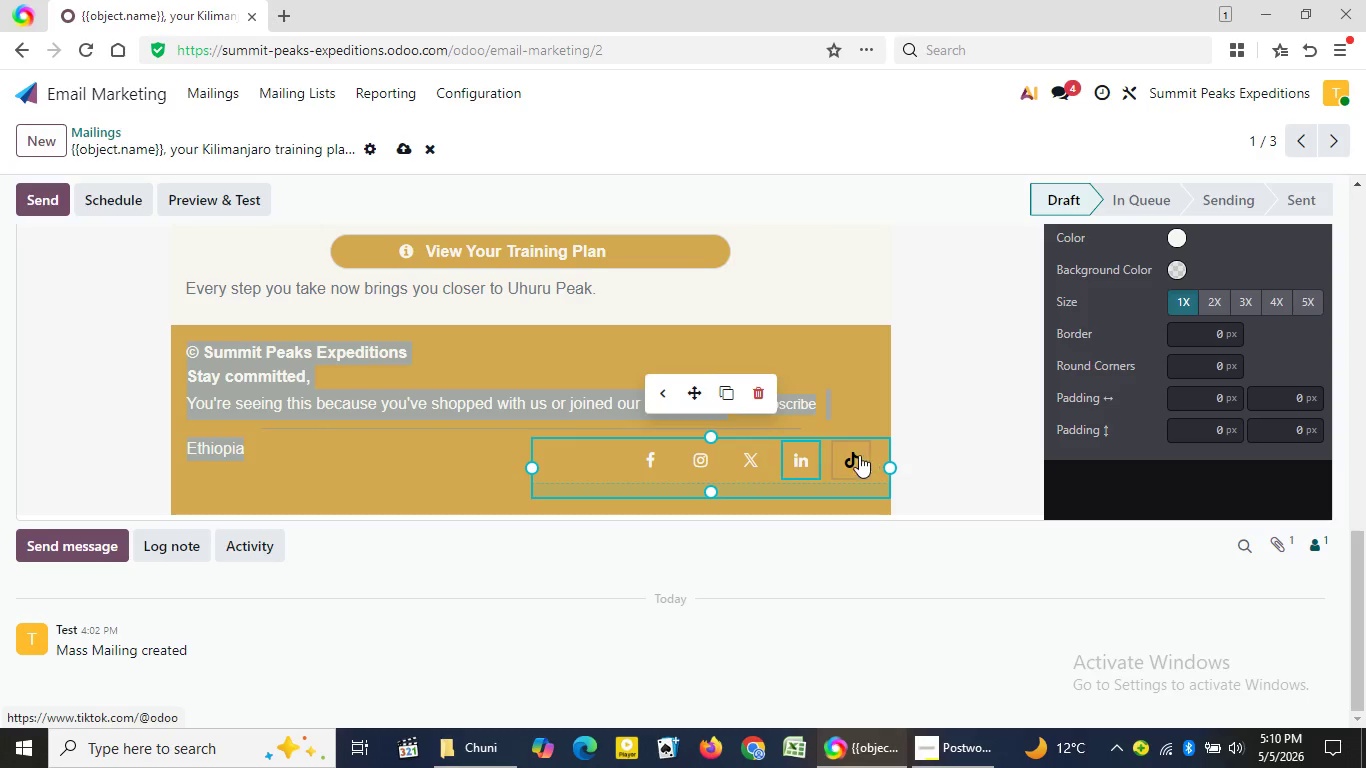 
left_click([856, 454])
 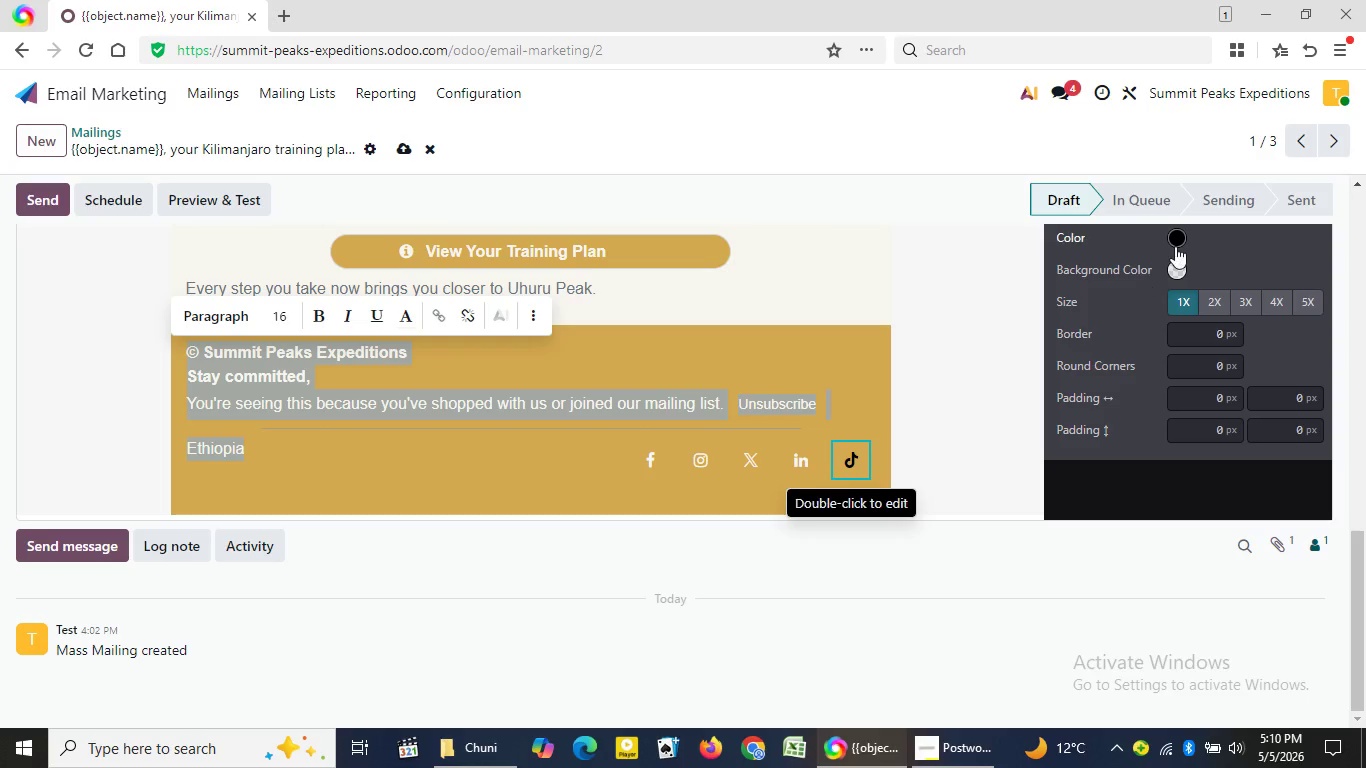 
left_click([1177, 244])
 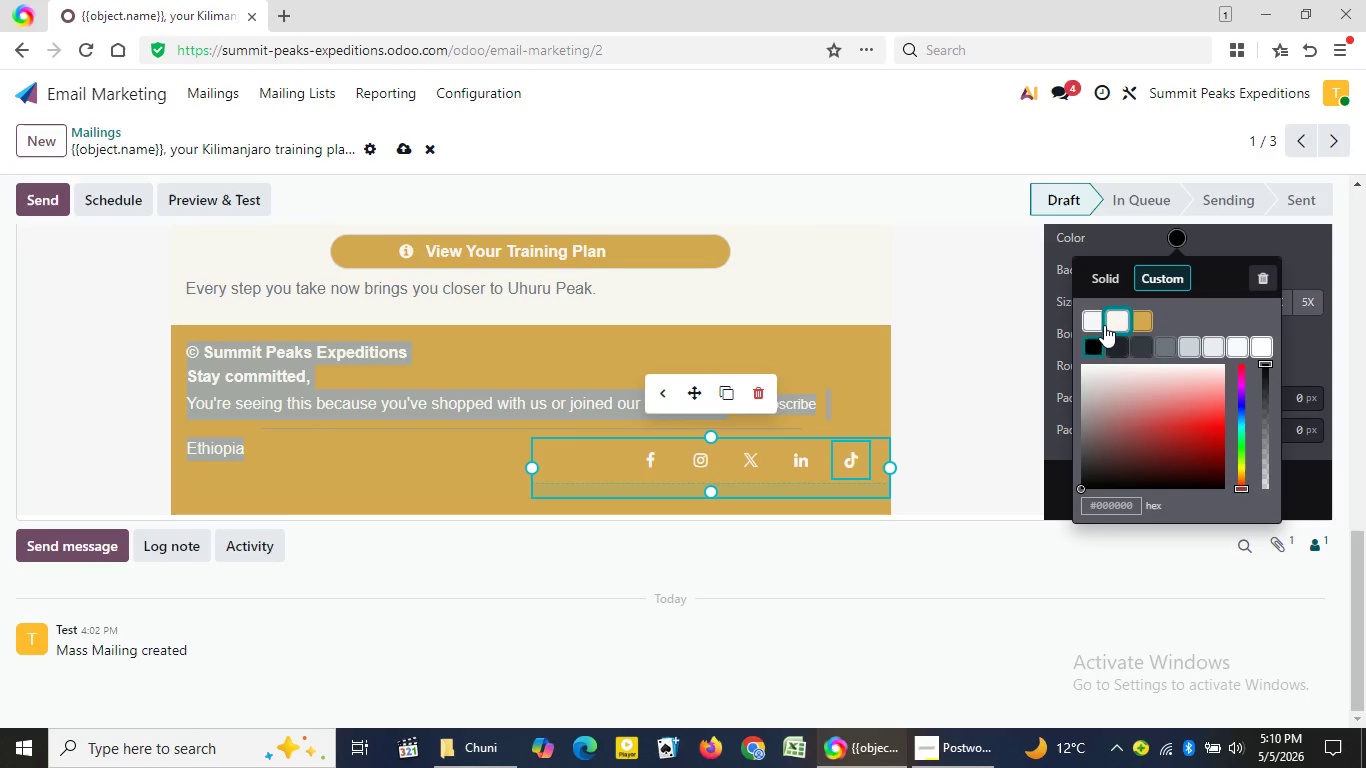 
left_click([1104, 325])
 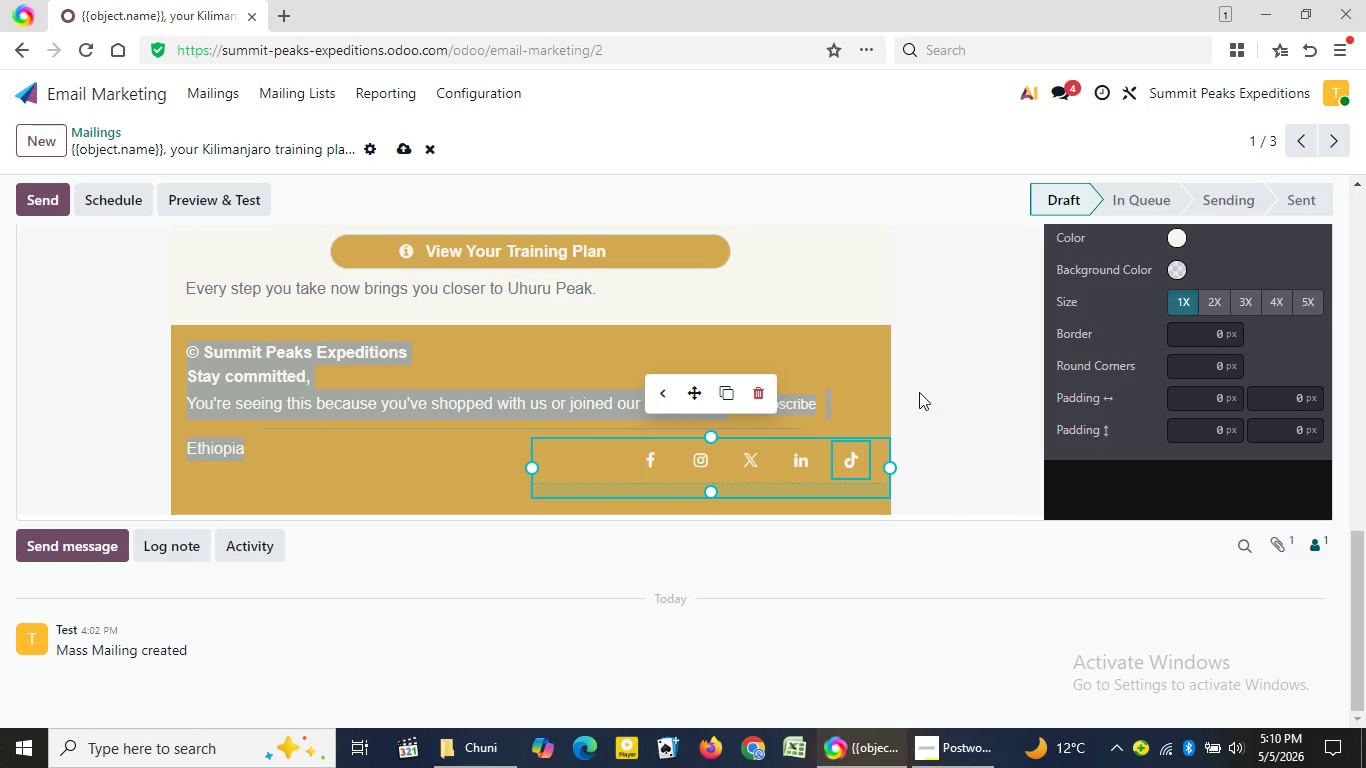 
left_click([957, 386])
 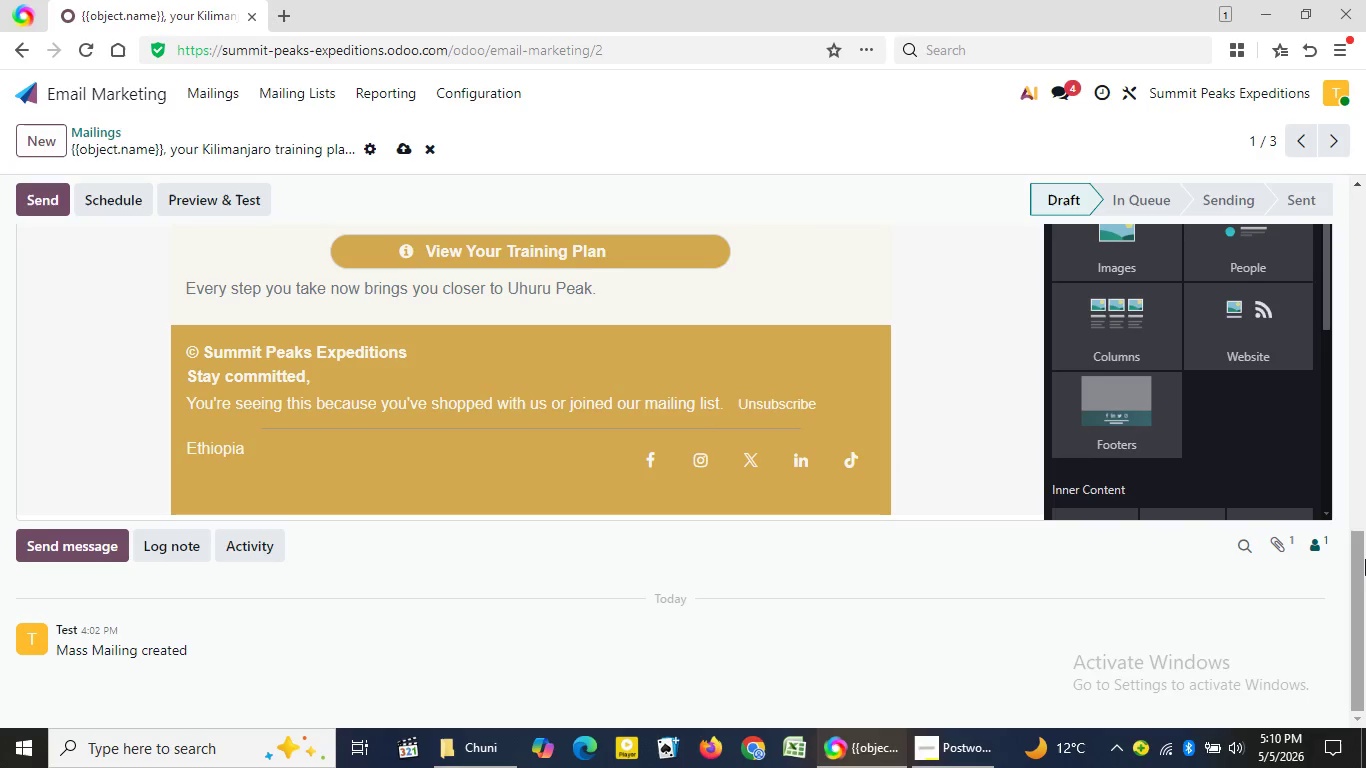 
left_click_drag(start_coordinate=[1356, 573], to_coordinate=[1332, 226])
 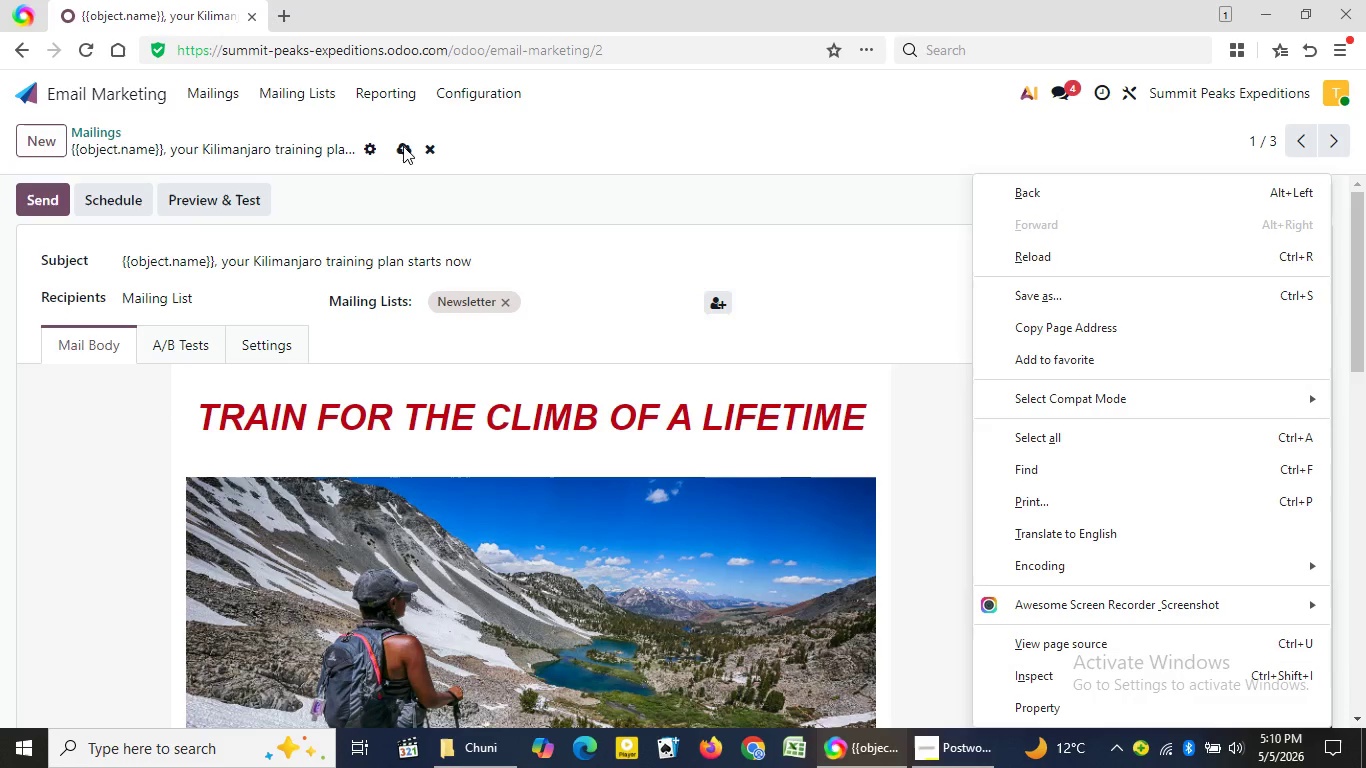 
left_click([404, 146])
 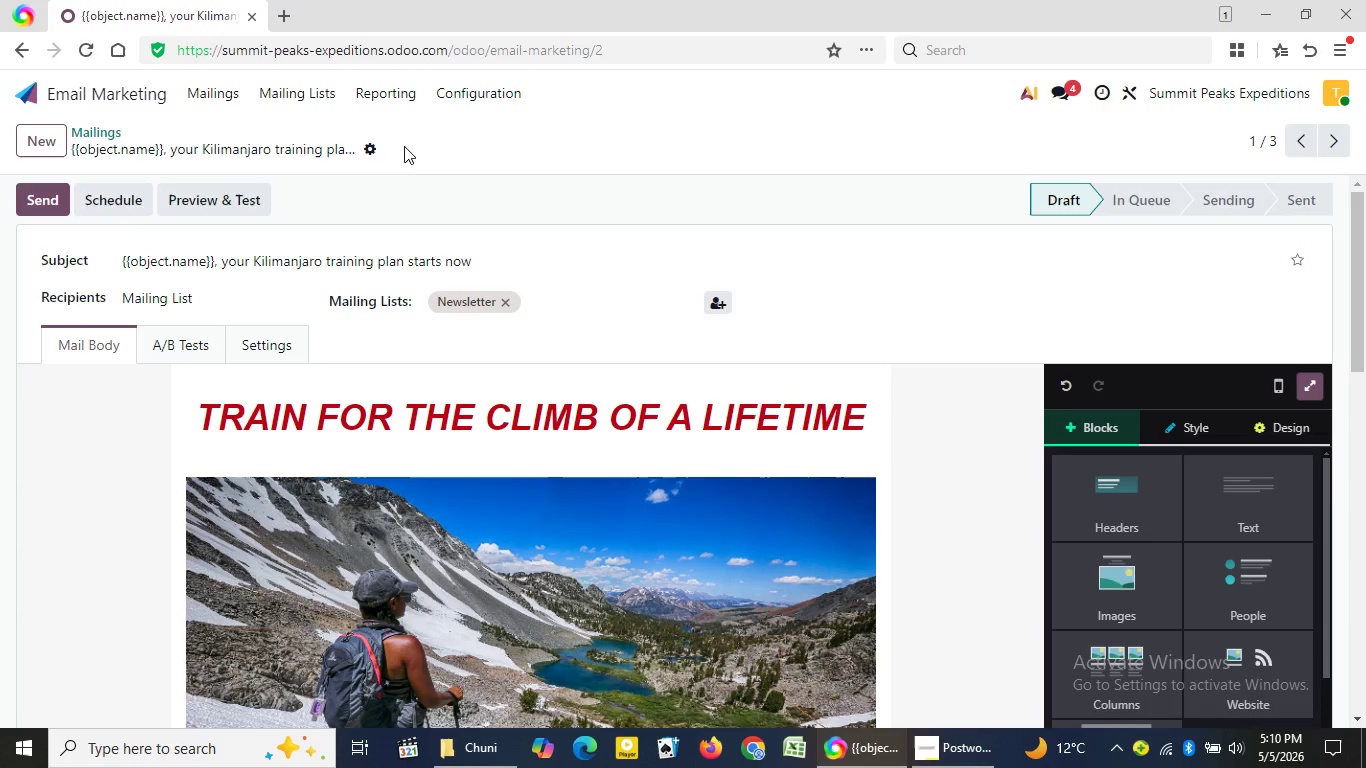 
wait(19.8)
 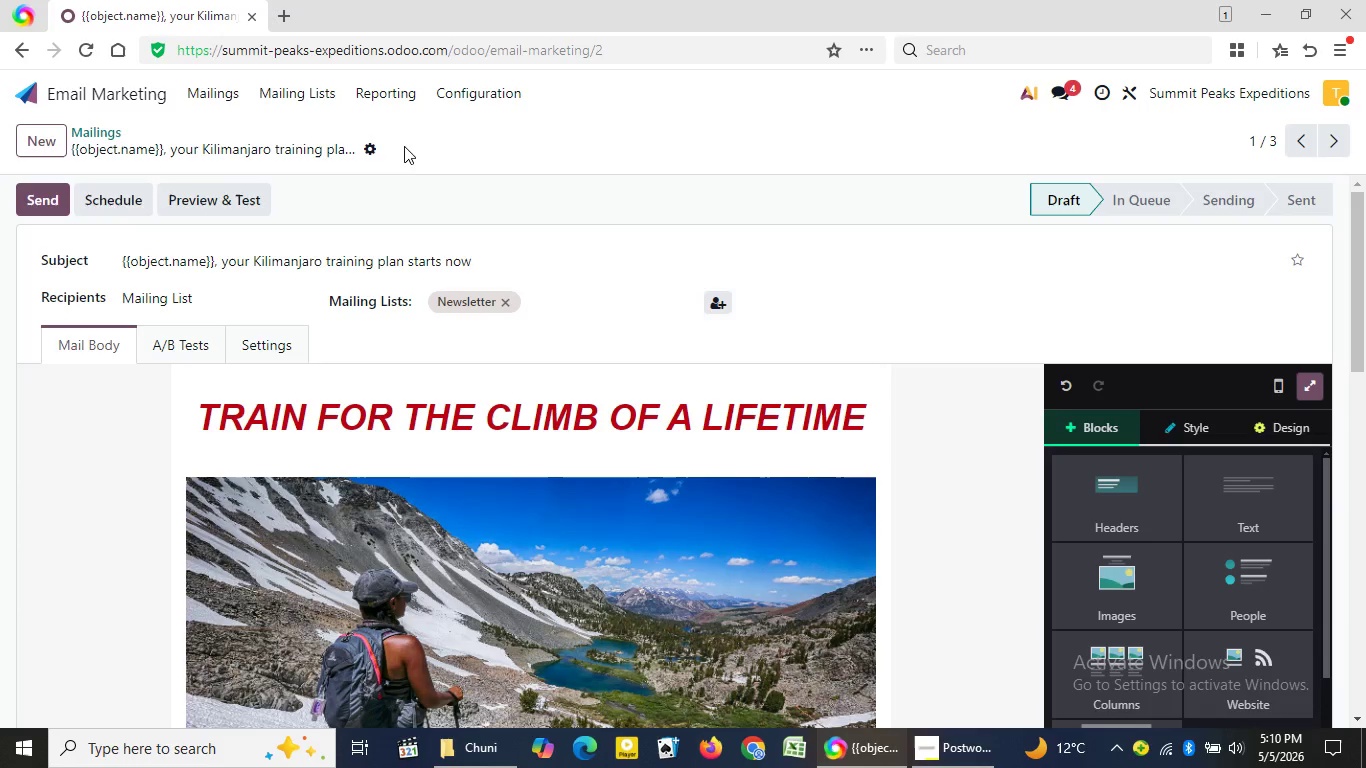 
left_click([194, 85])
 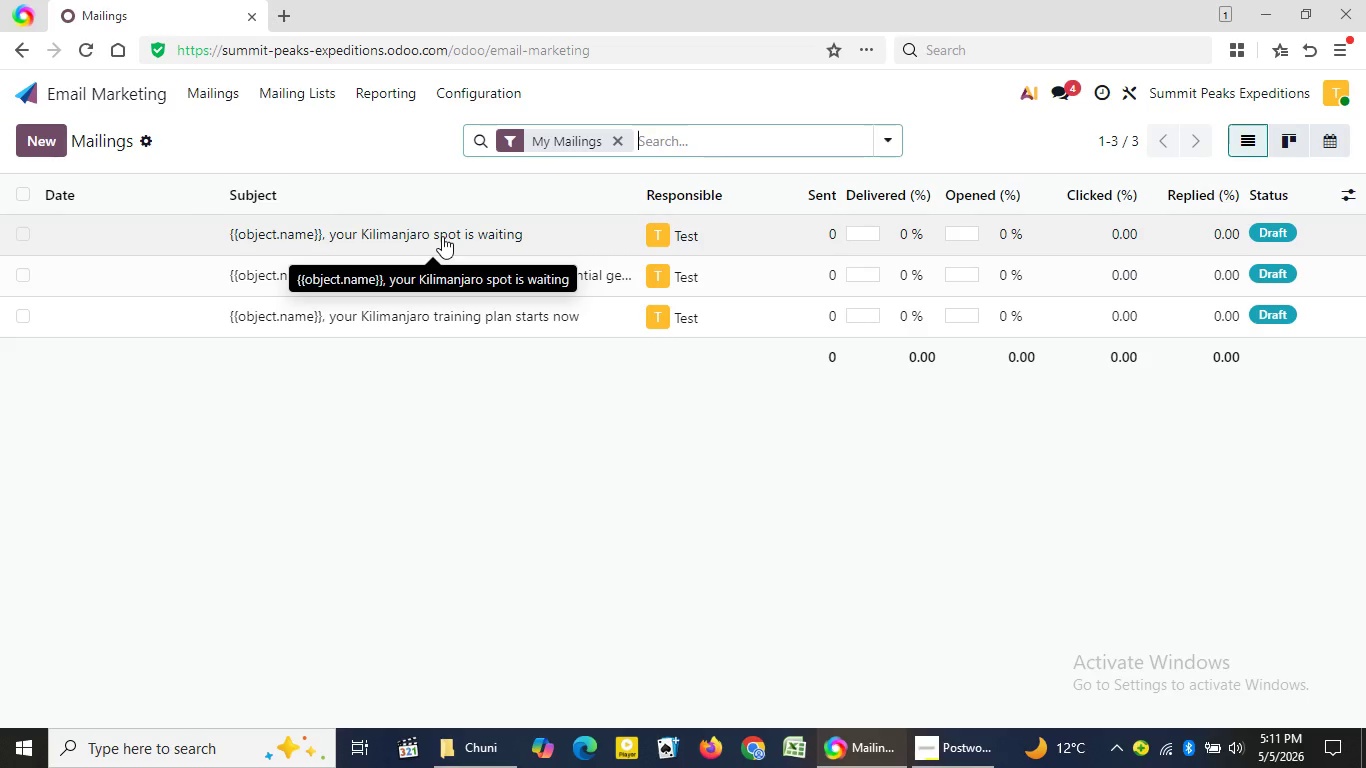 
wait(18.69)
 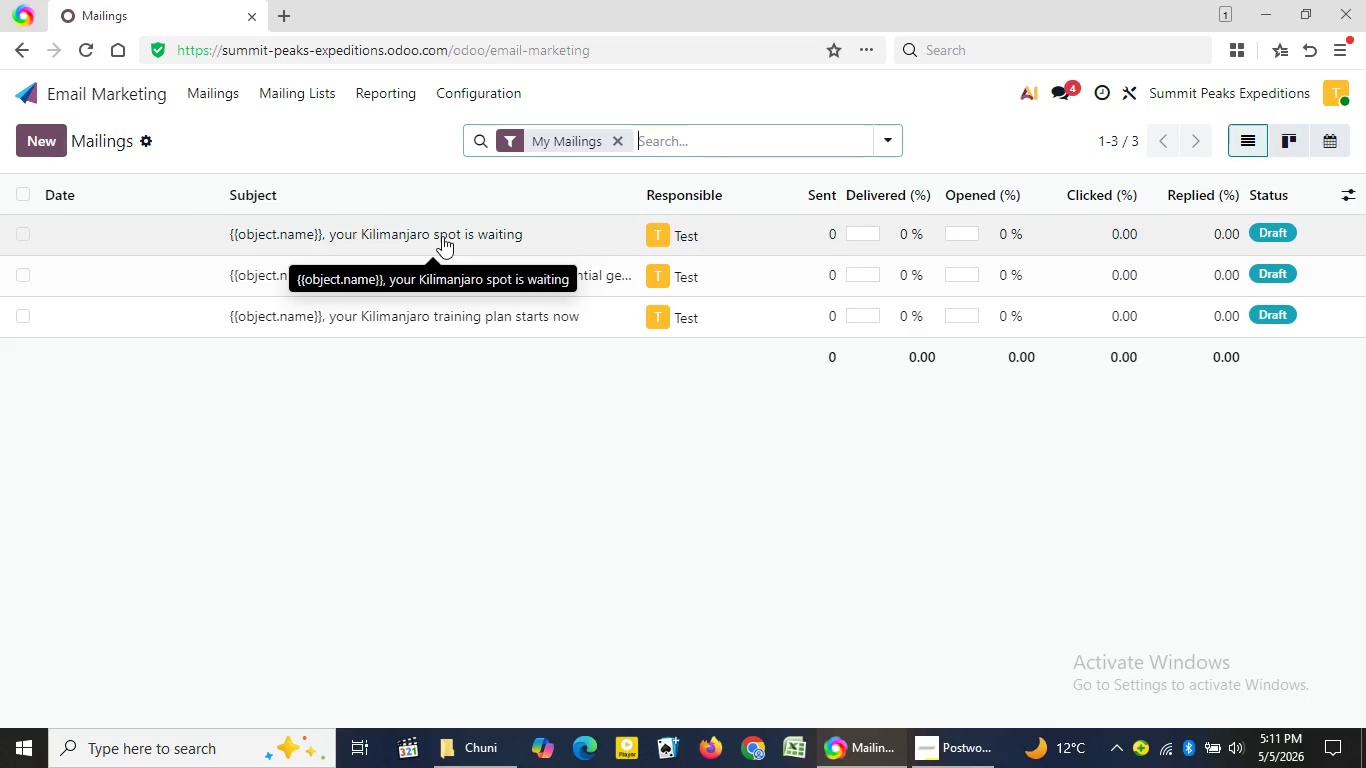 
left_click([442, 237])
 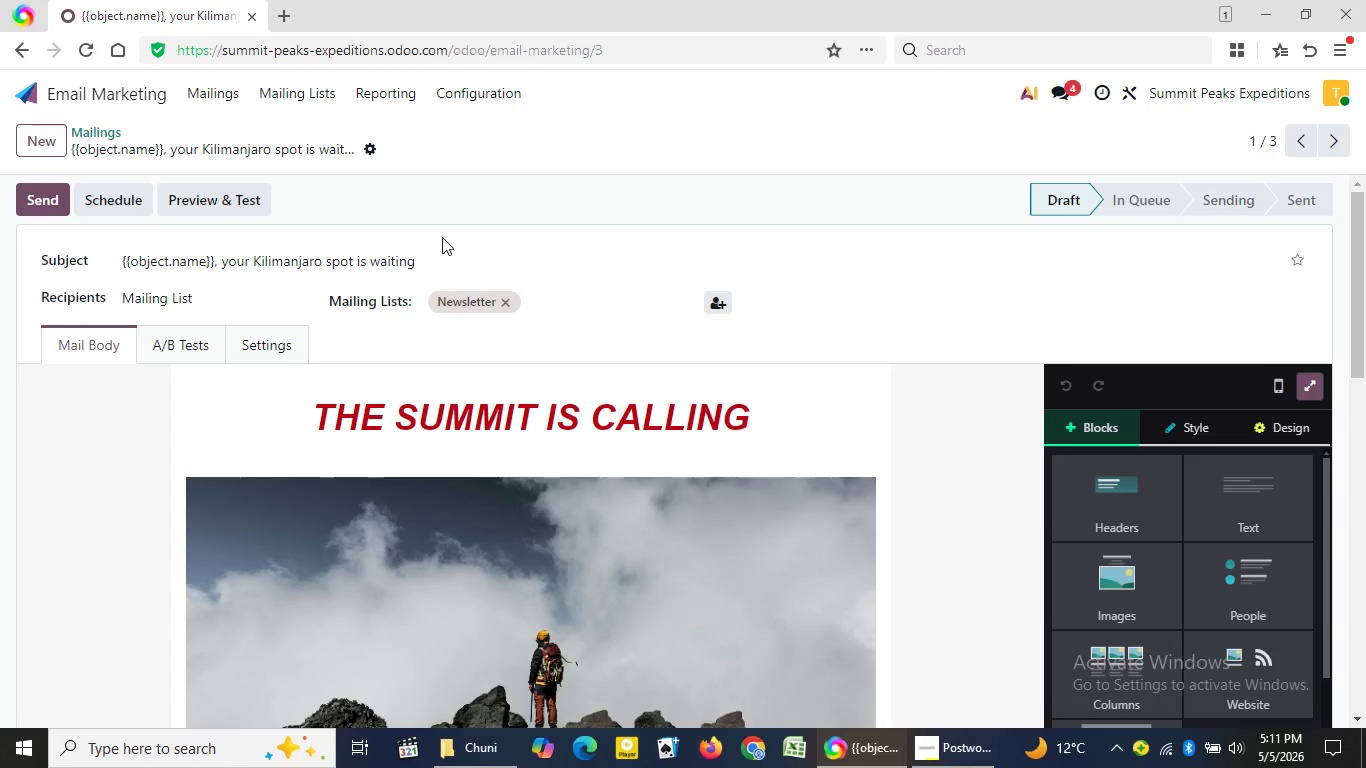 
wait(16.19)
 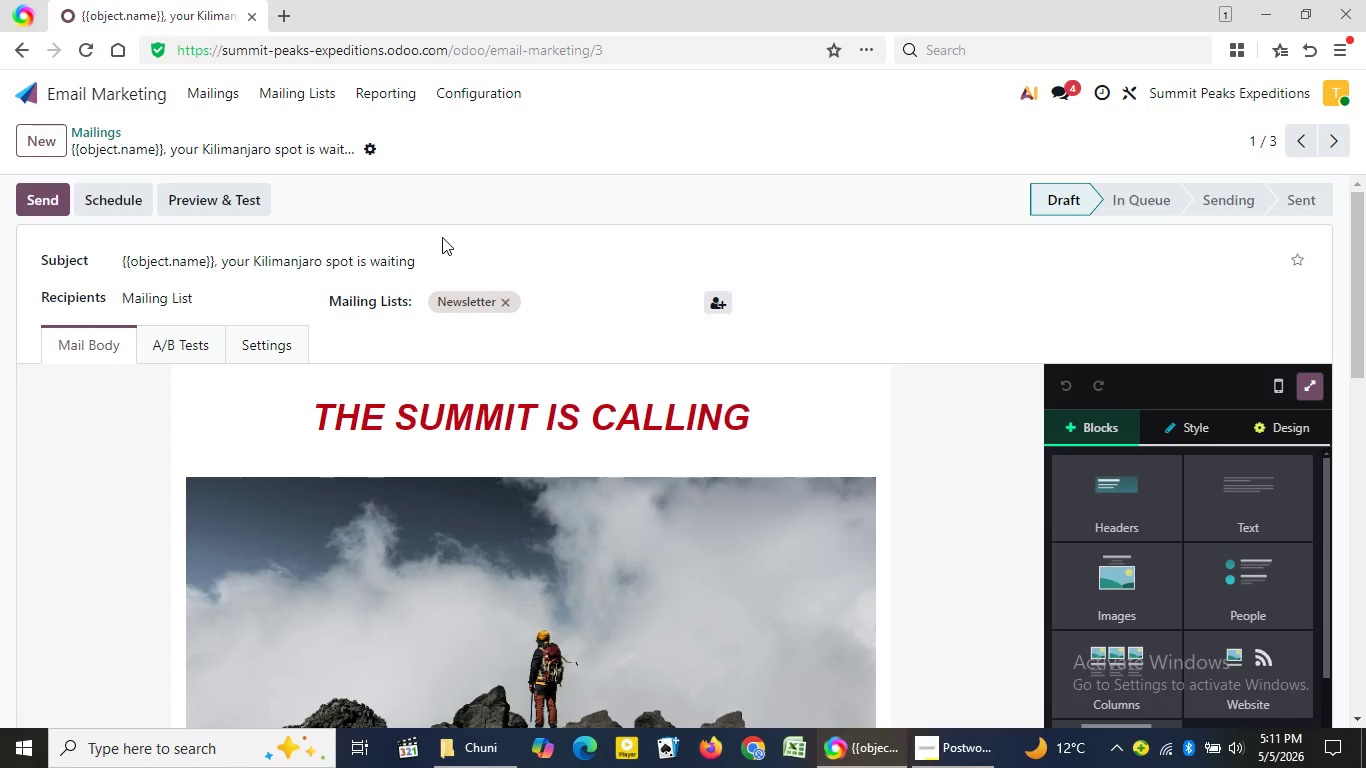 
left_click_drag(start_coordinate=[1365, 297], to_coordinate=[1365, 518])
 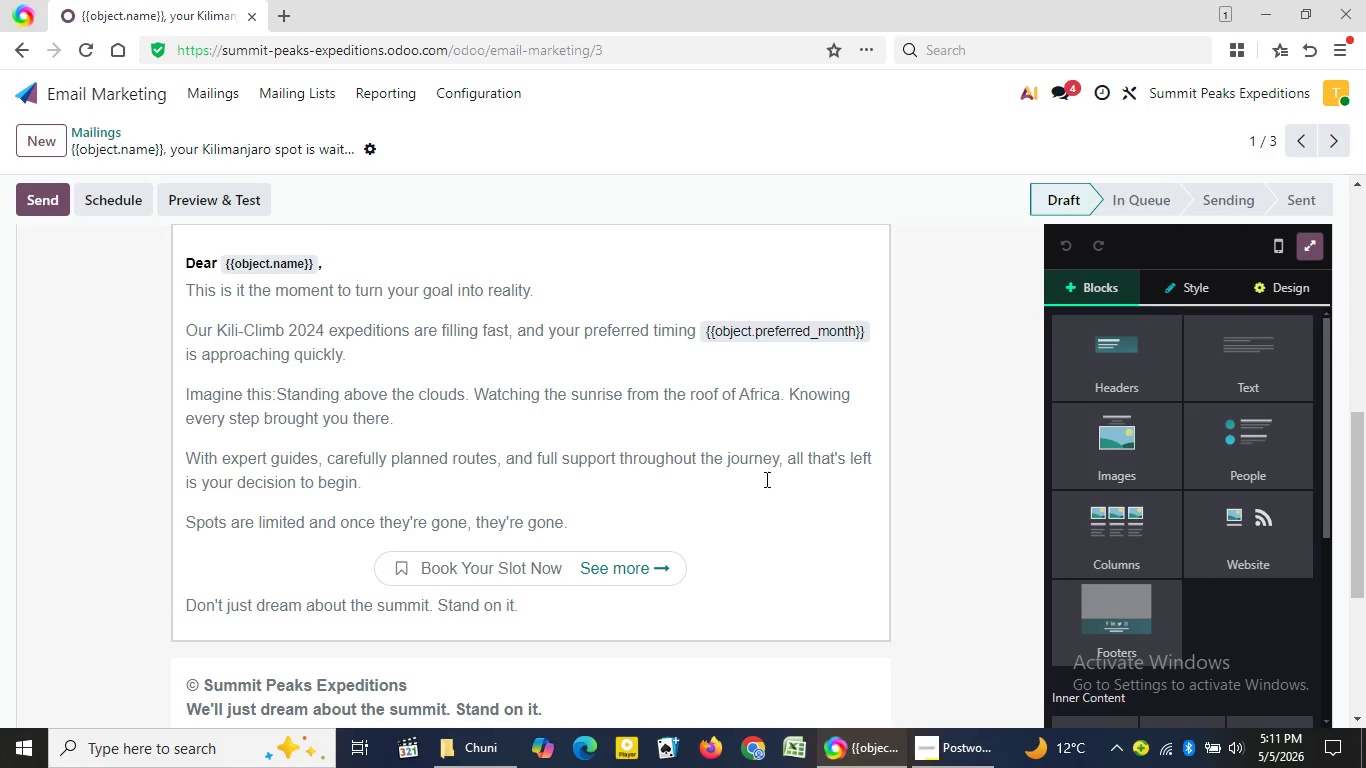 
left_click([773, 485])
 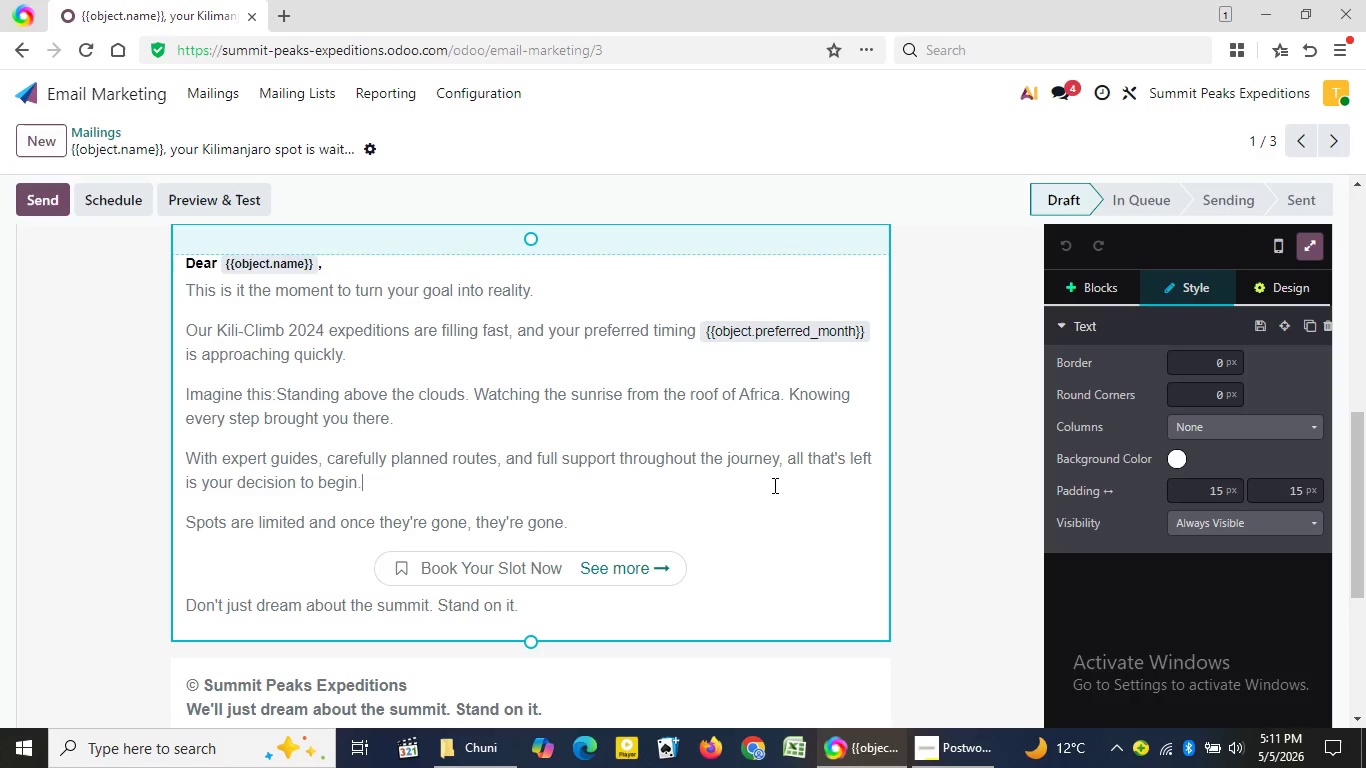 
left_click([773, 486])
 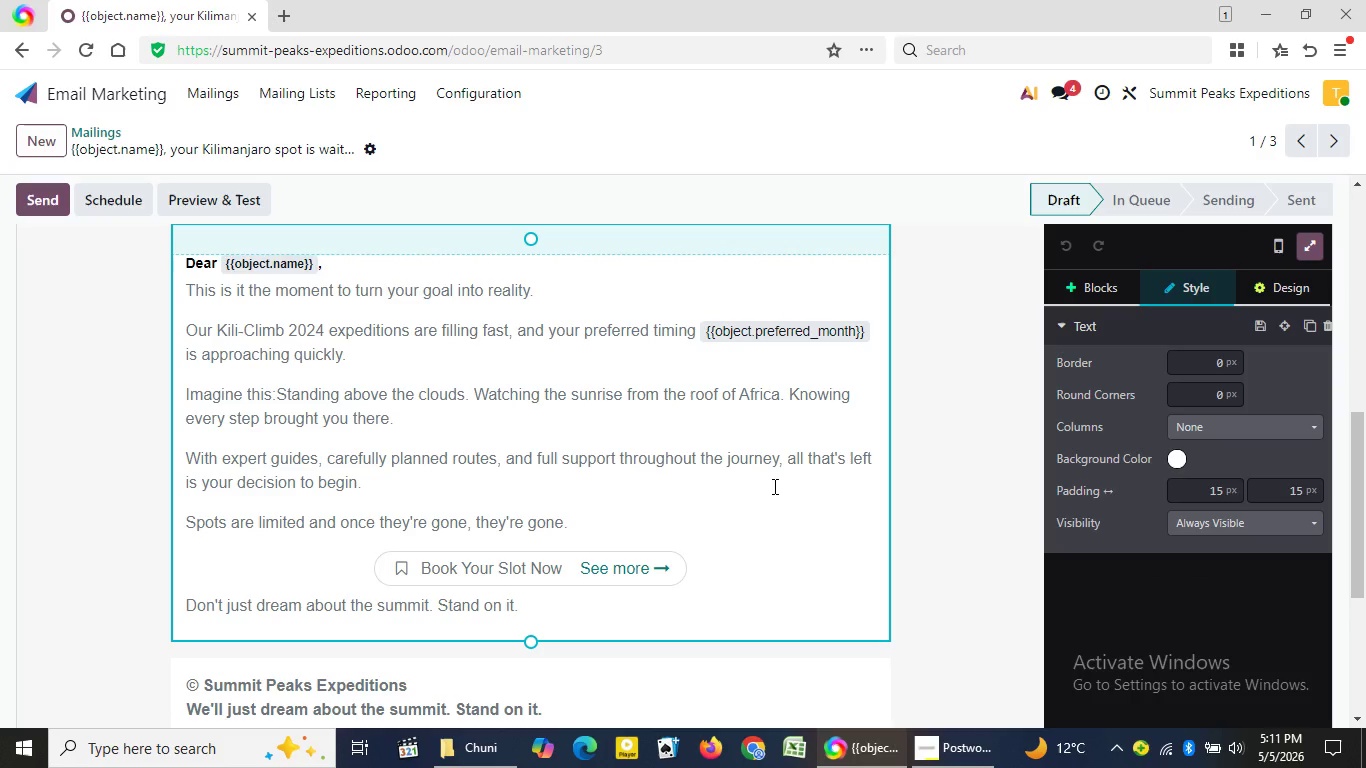 
left_click([773, 486])
 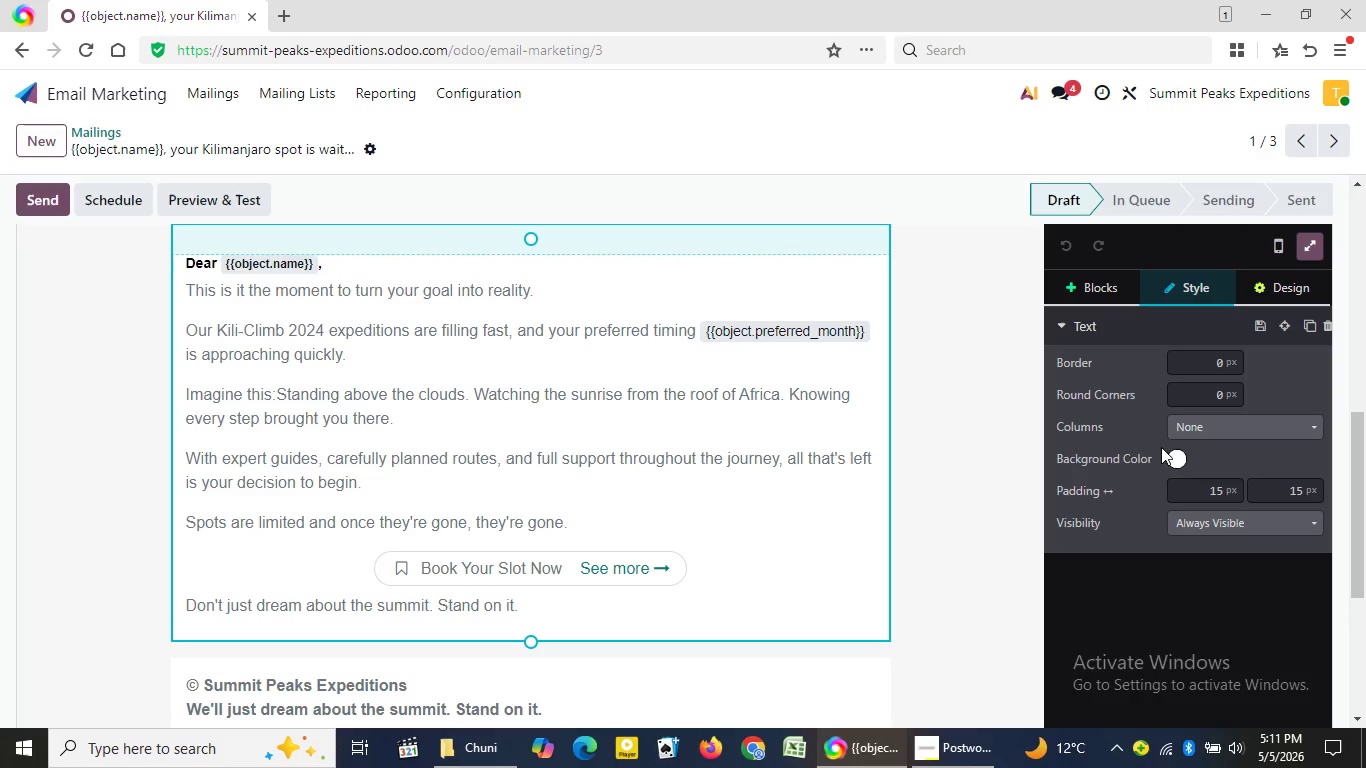 
left_click([1184, 458])
 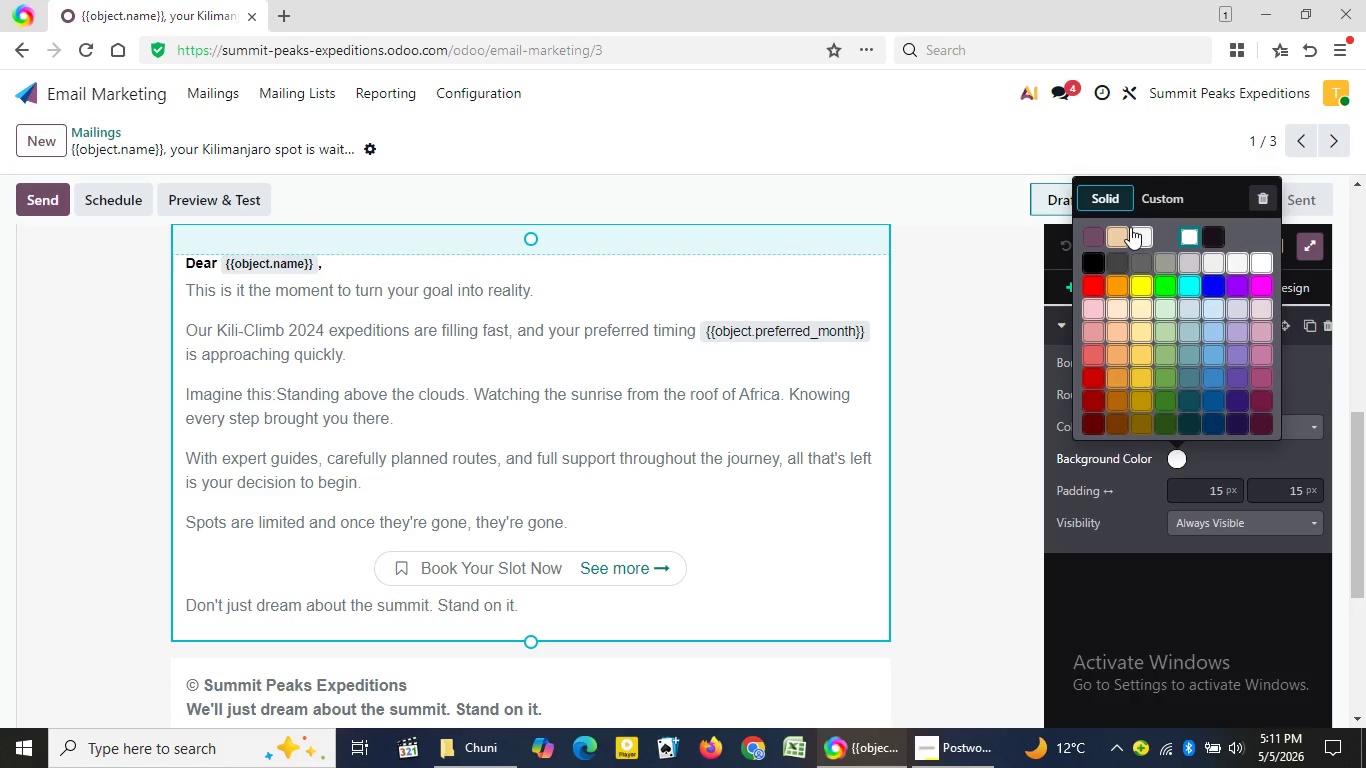 
left_click([1165, 204])
 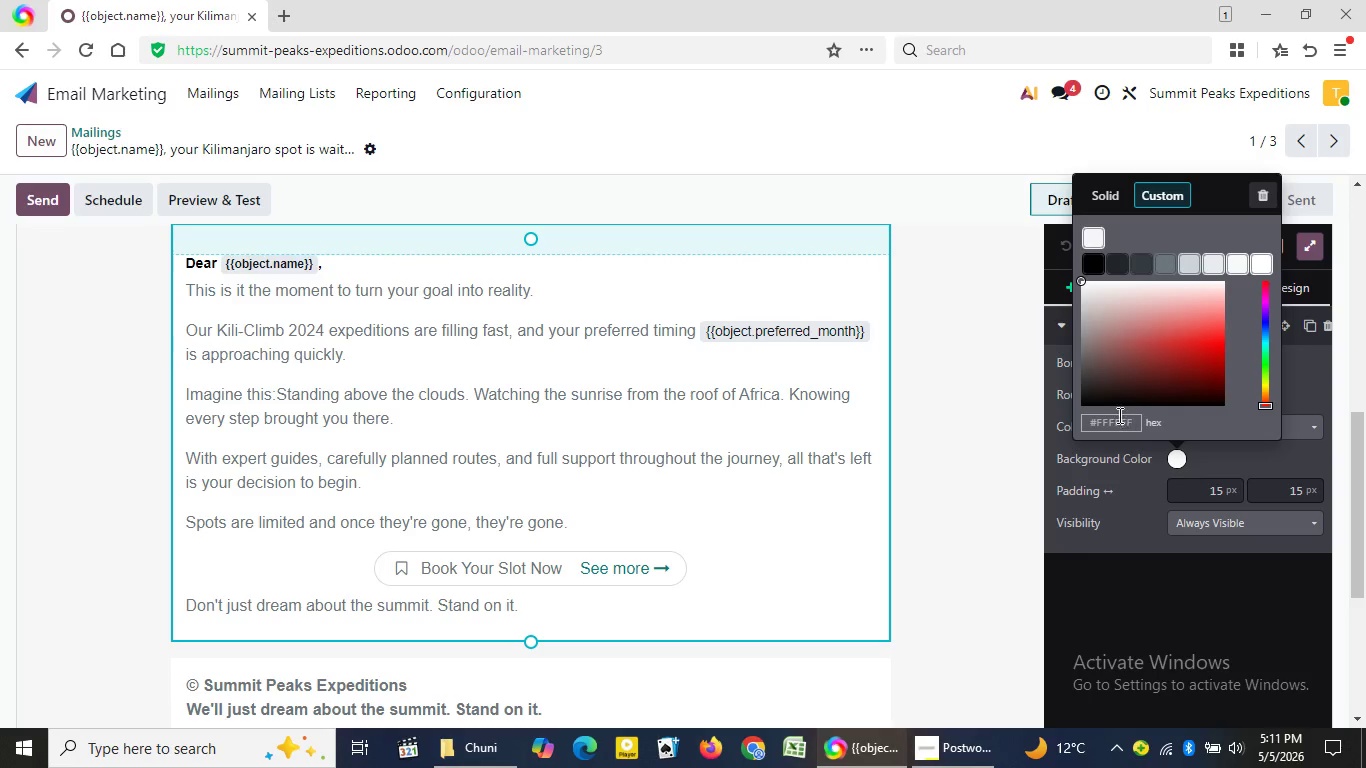 
left_click([1117, 421])
 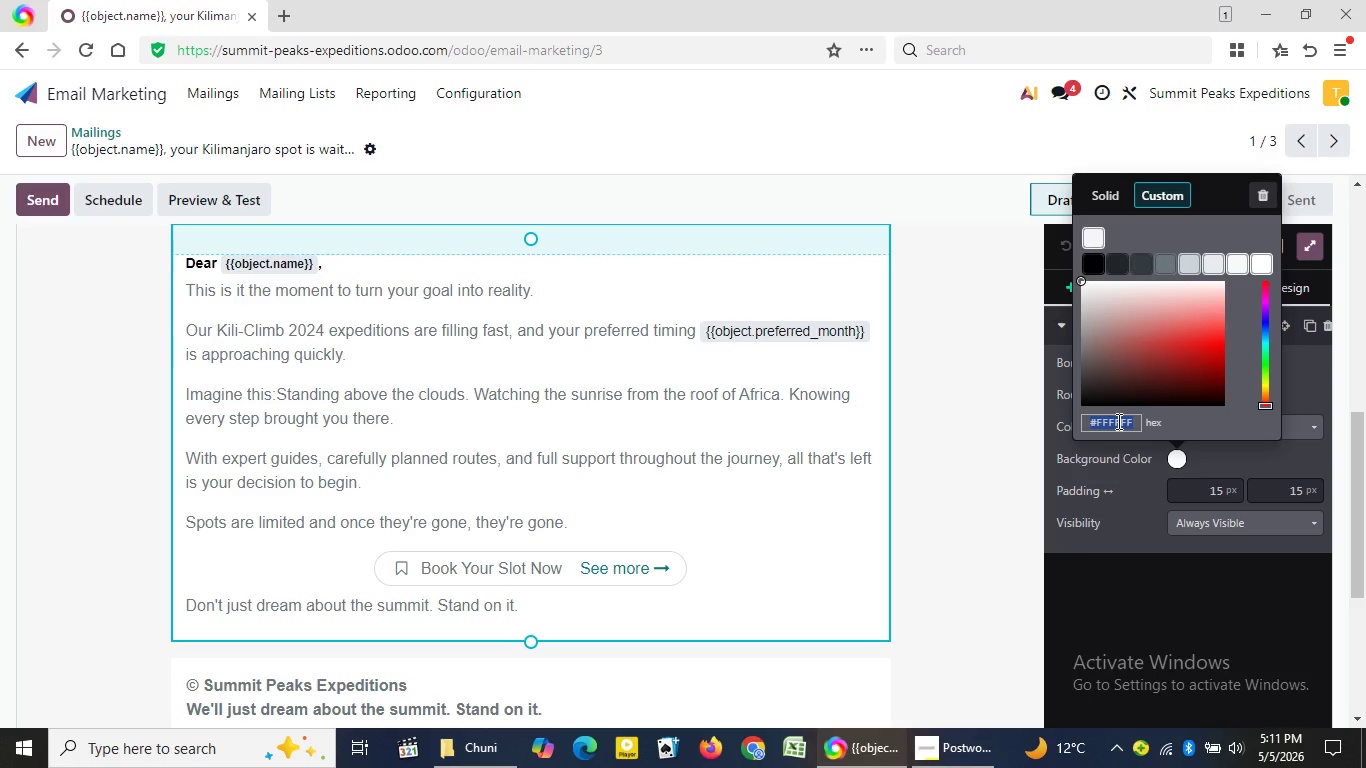 
key(Backspace)
 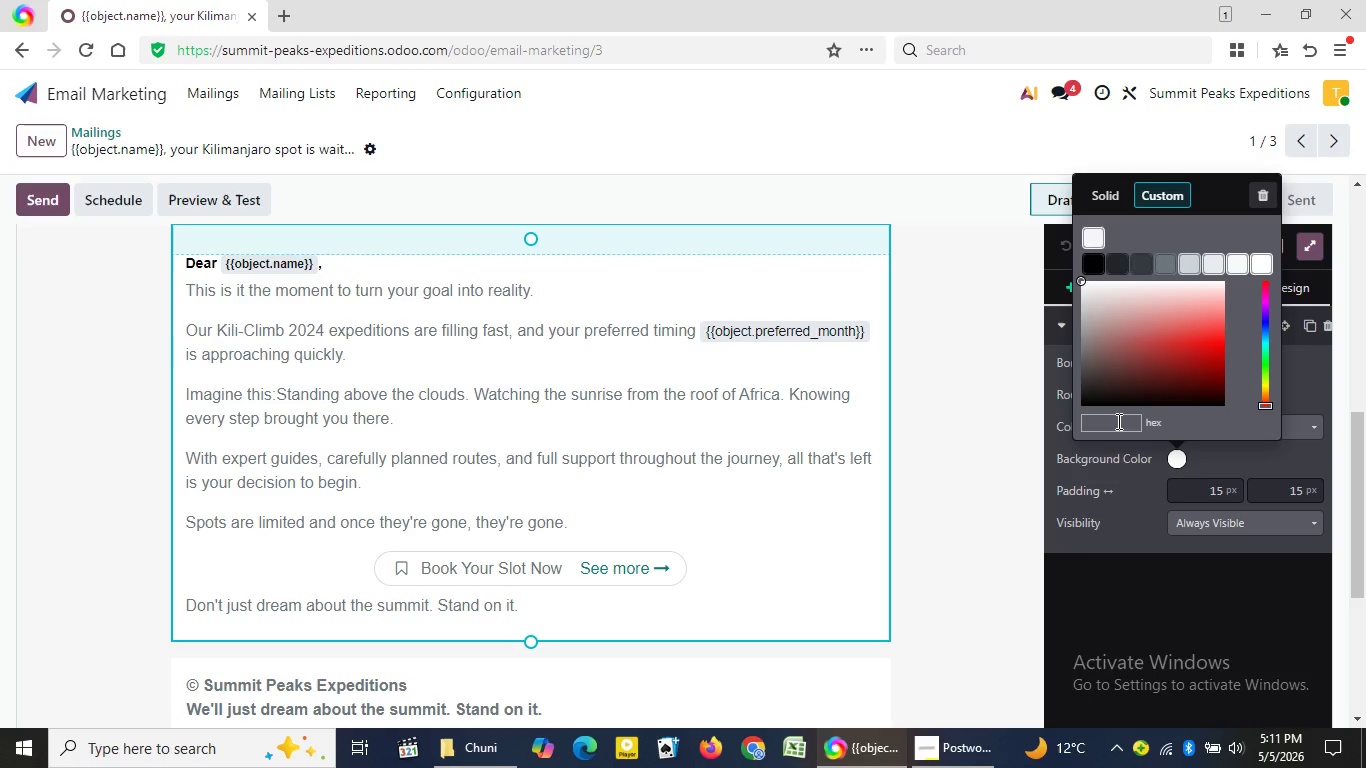 
type(f7f5f0)
 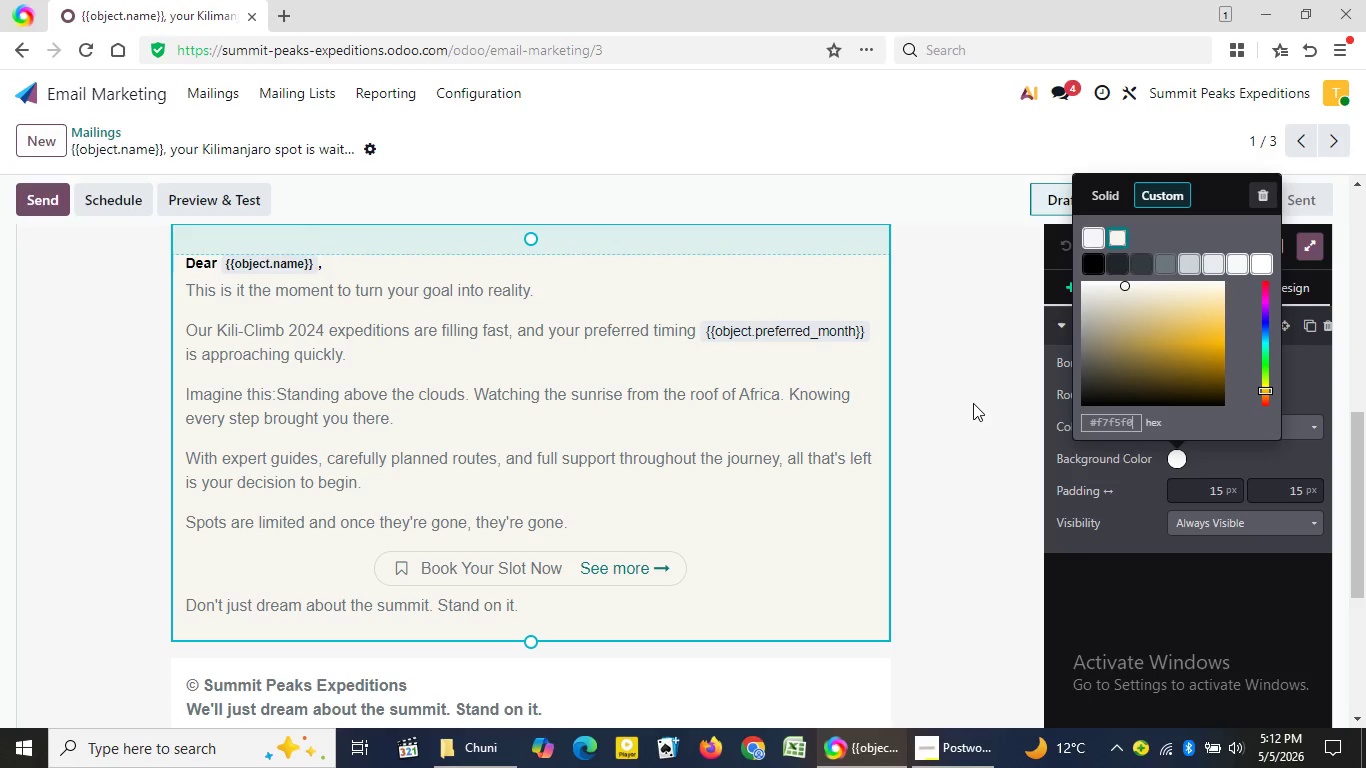 
left_click([973, 403])
 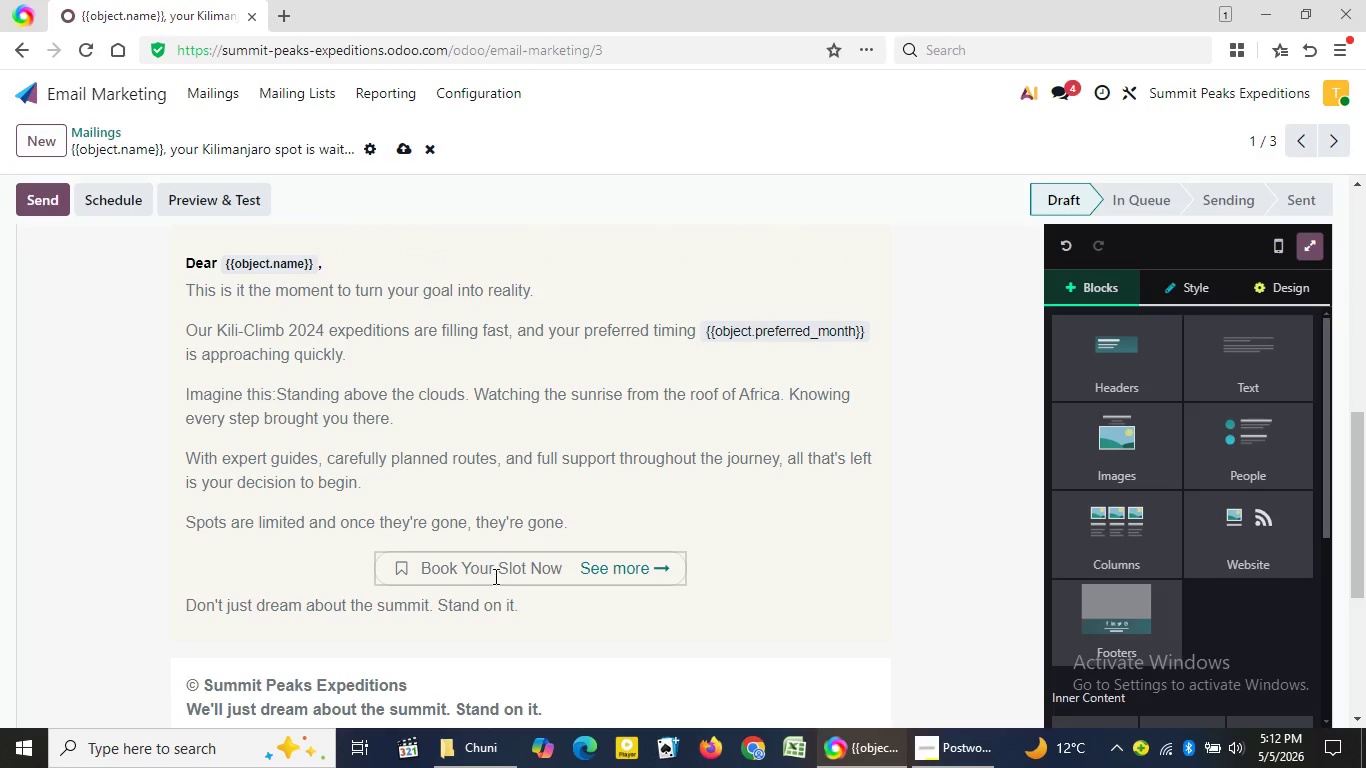 
left_click([499, 571])
 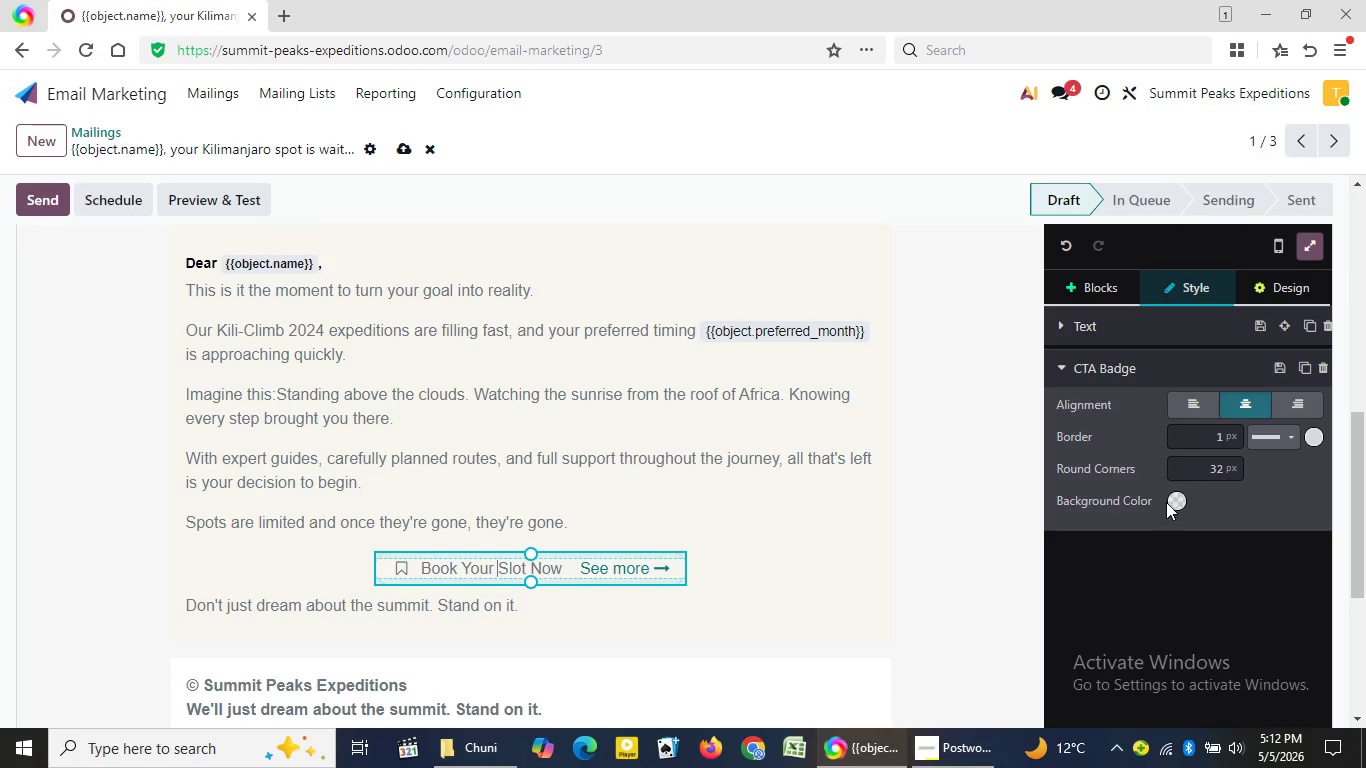 
left_click([1174, 502])
 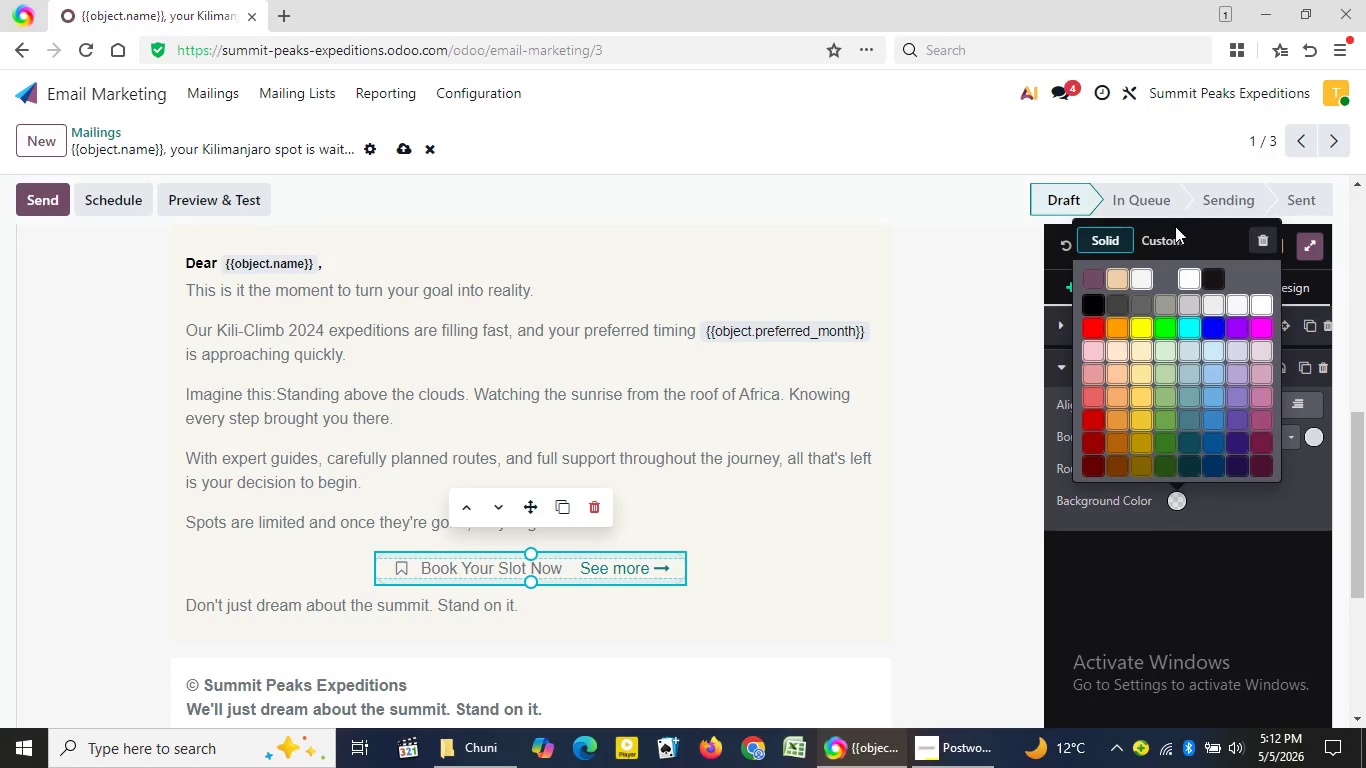 
left_click([1173, 232])
 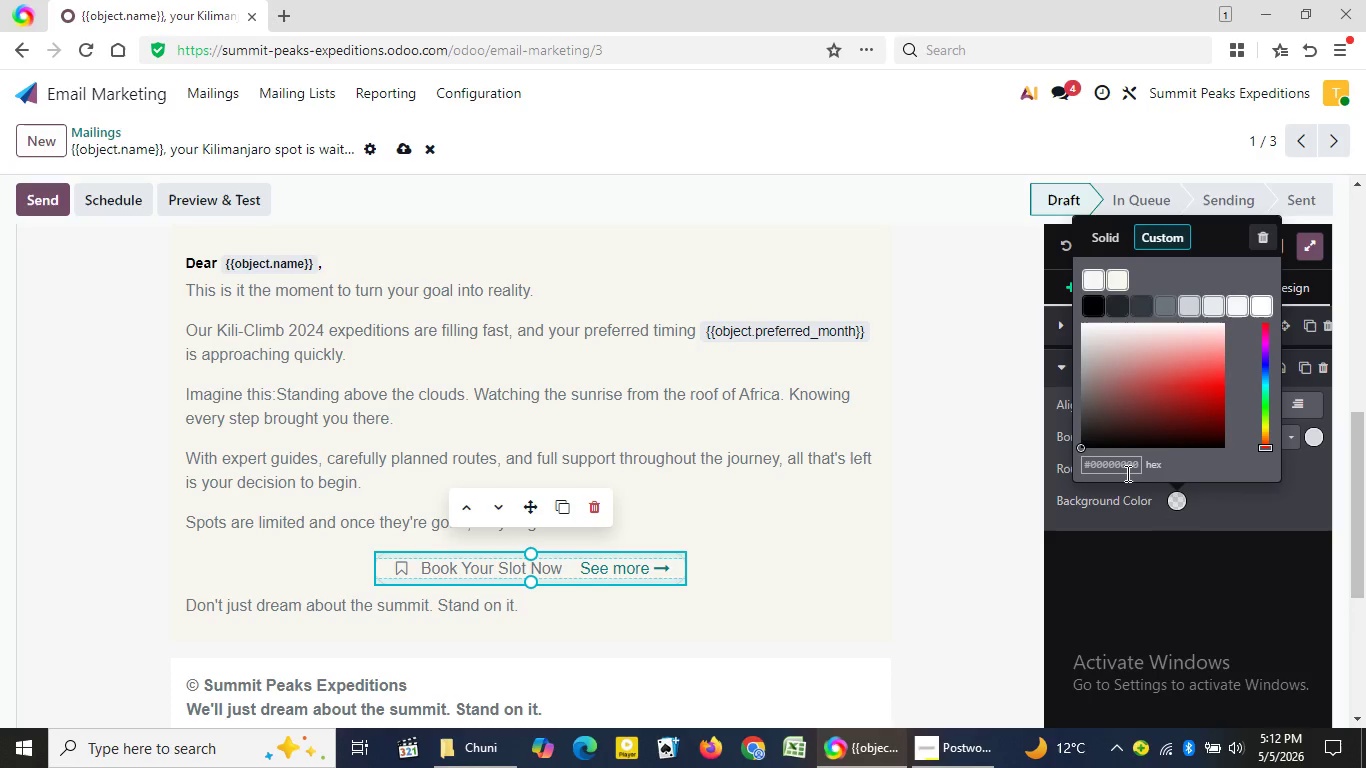 
left_click([1126, 473])
 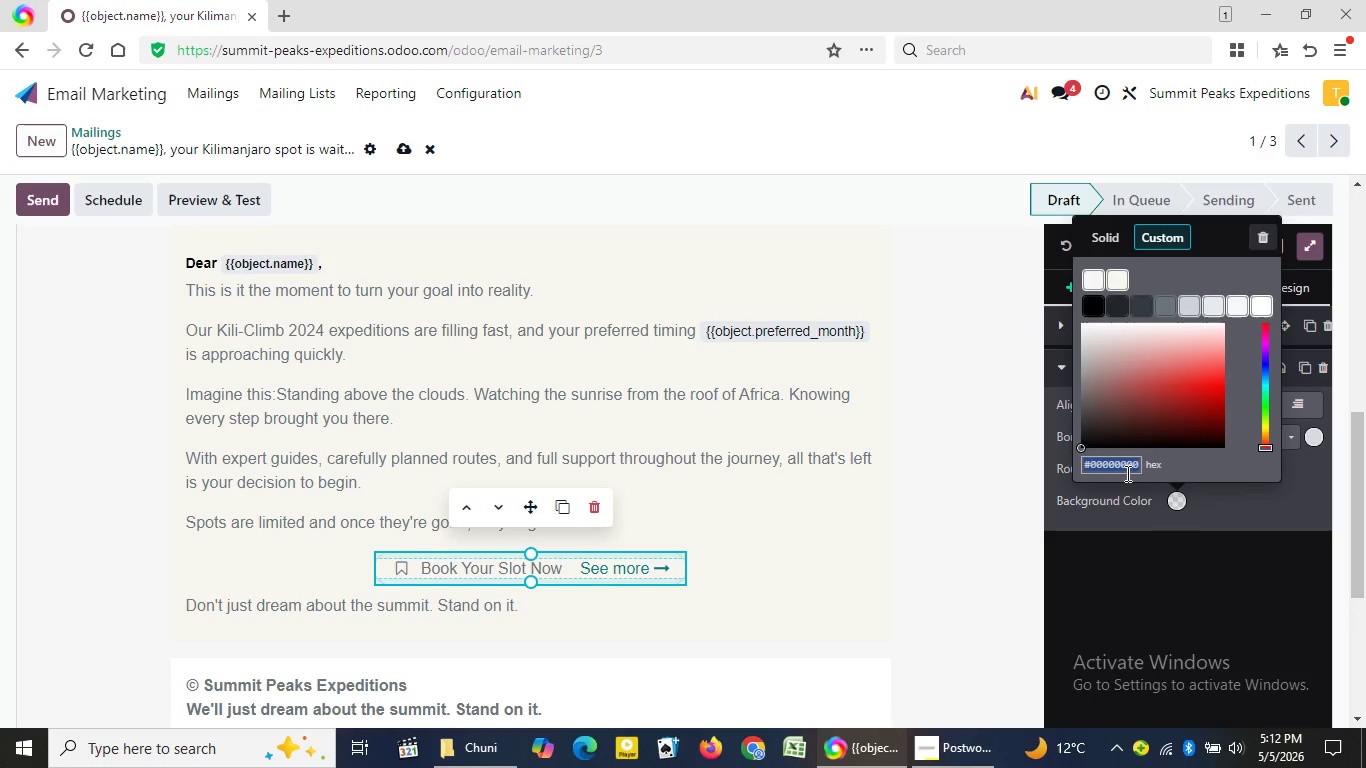 
key(Backspace)
 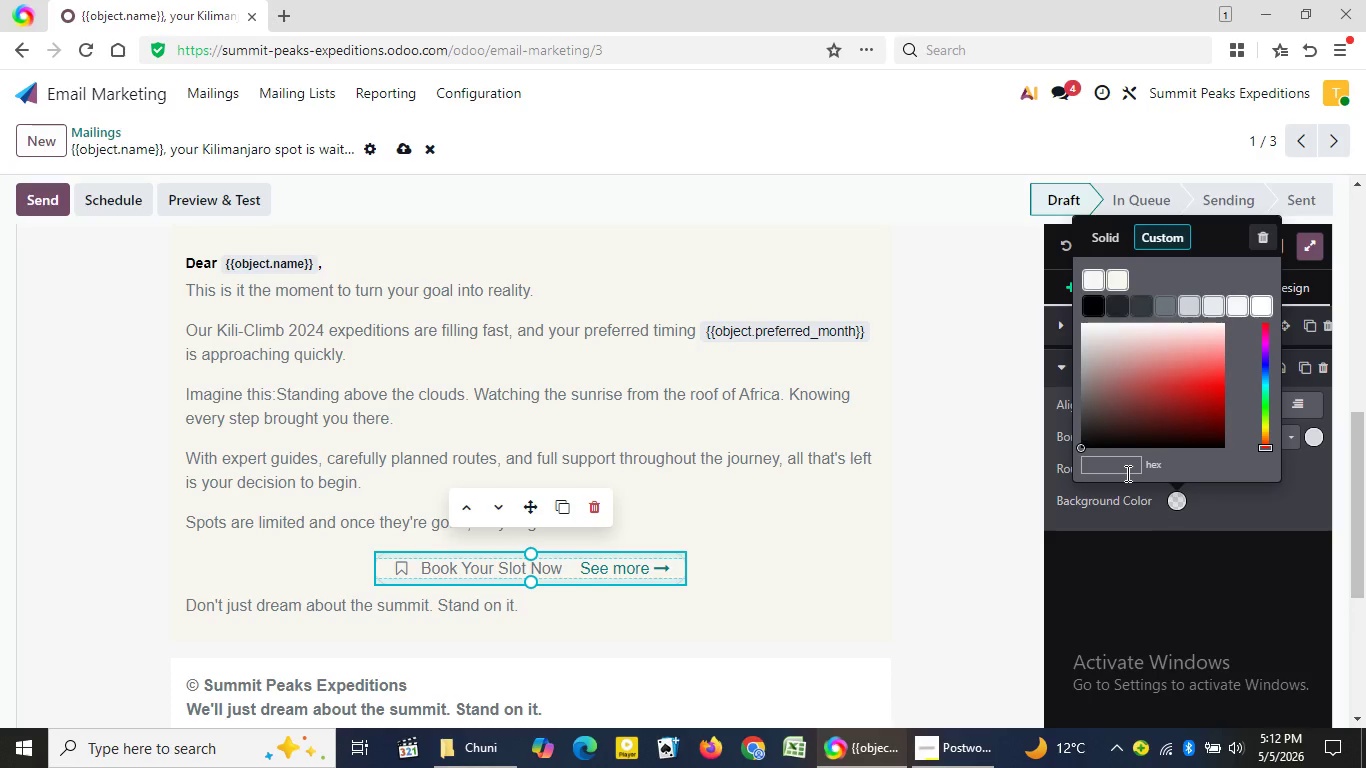 
wait(8.77)
 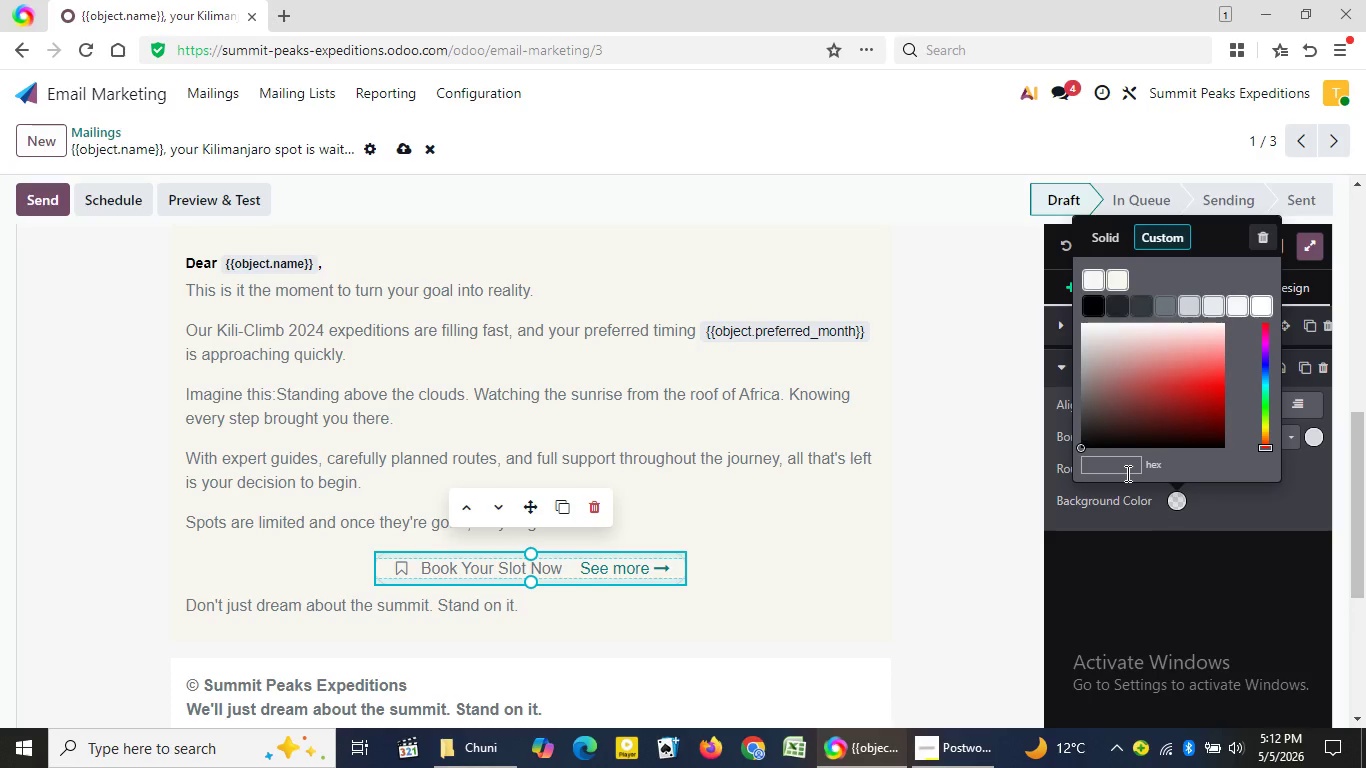 
type(d4a8)
 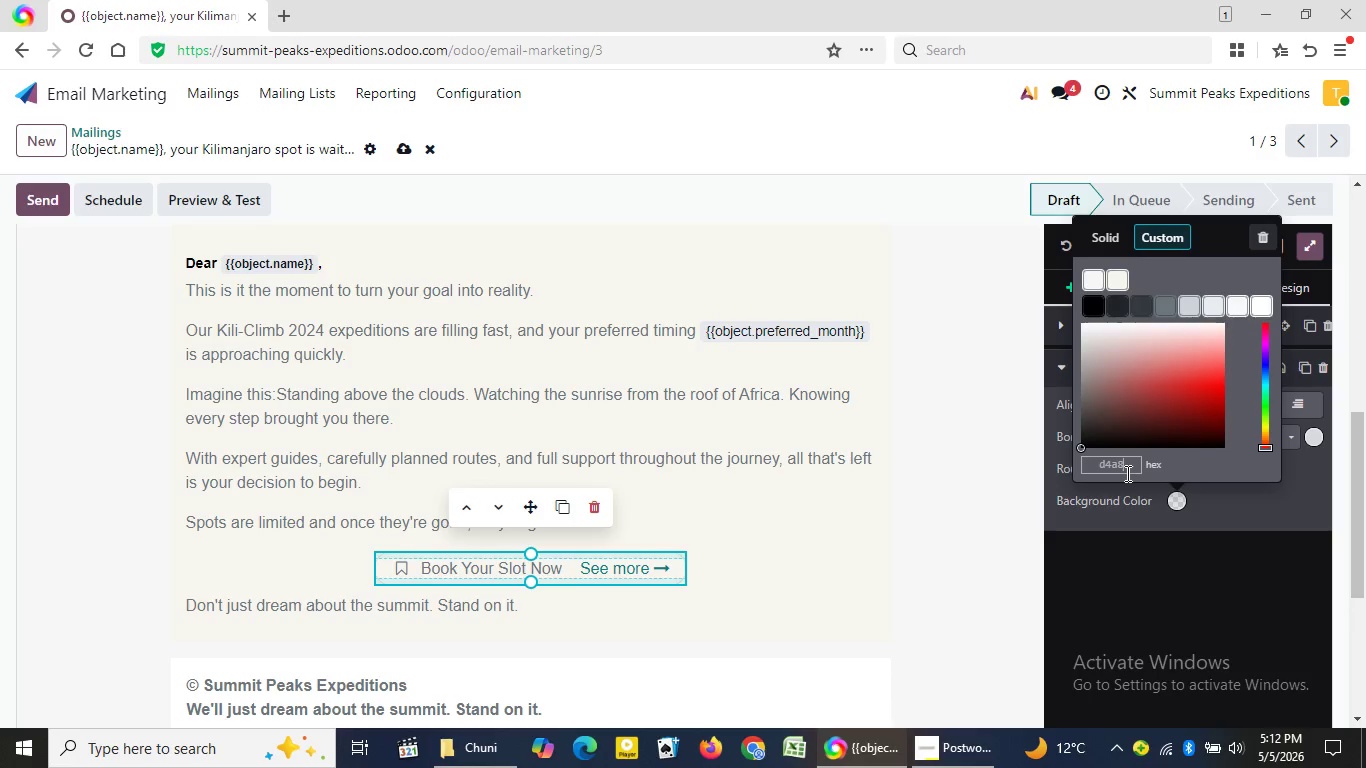 
type(4f)
 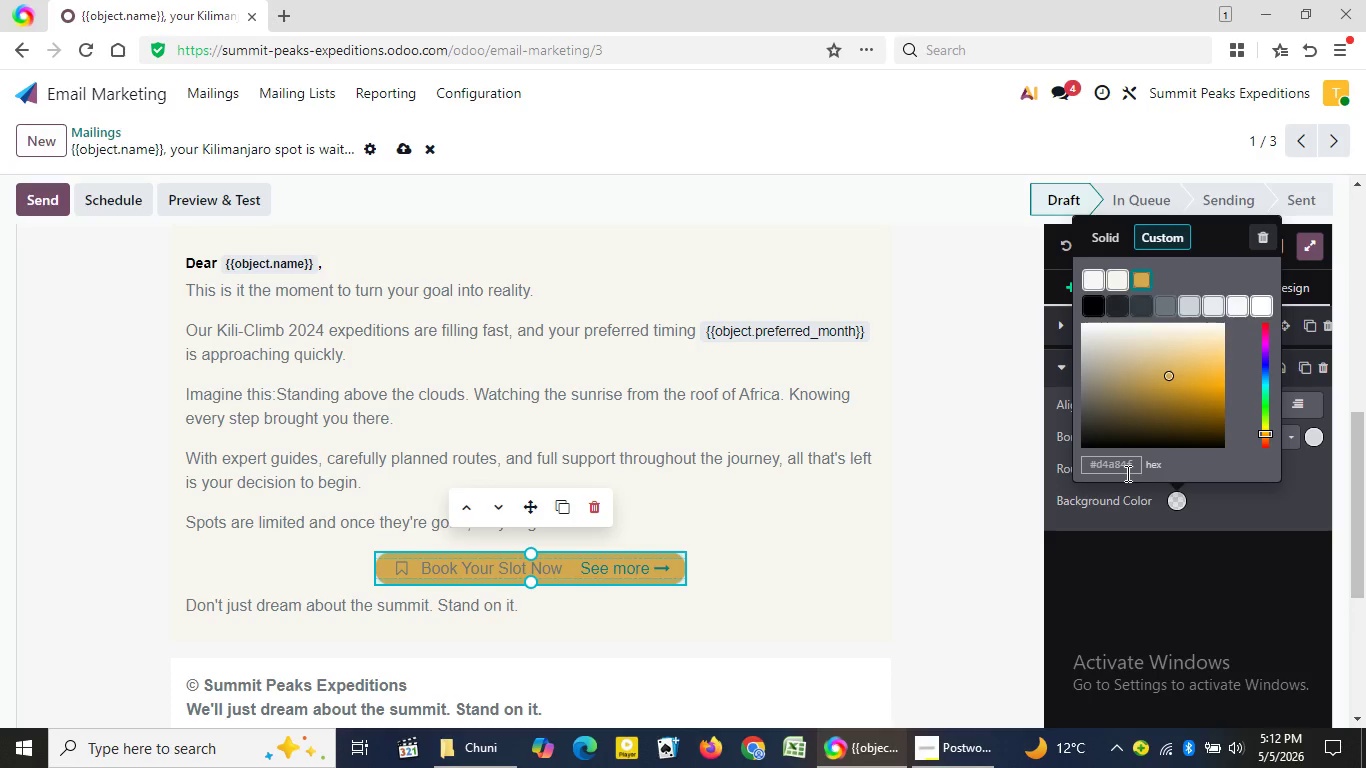 
key(Enter)
 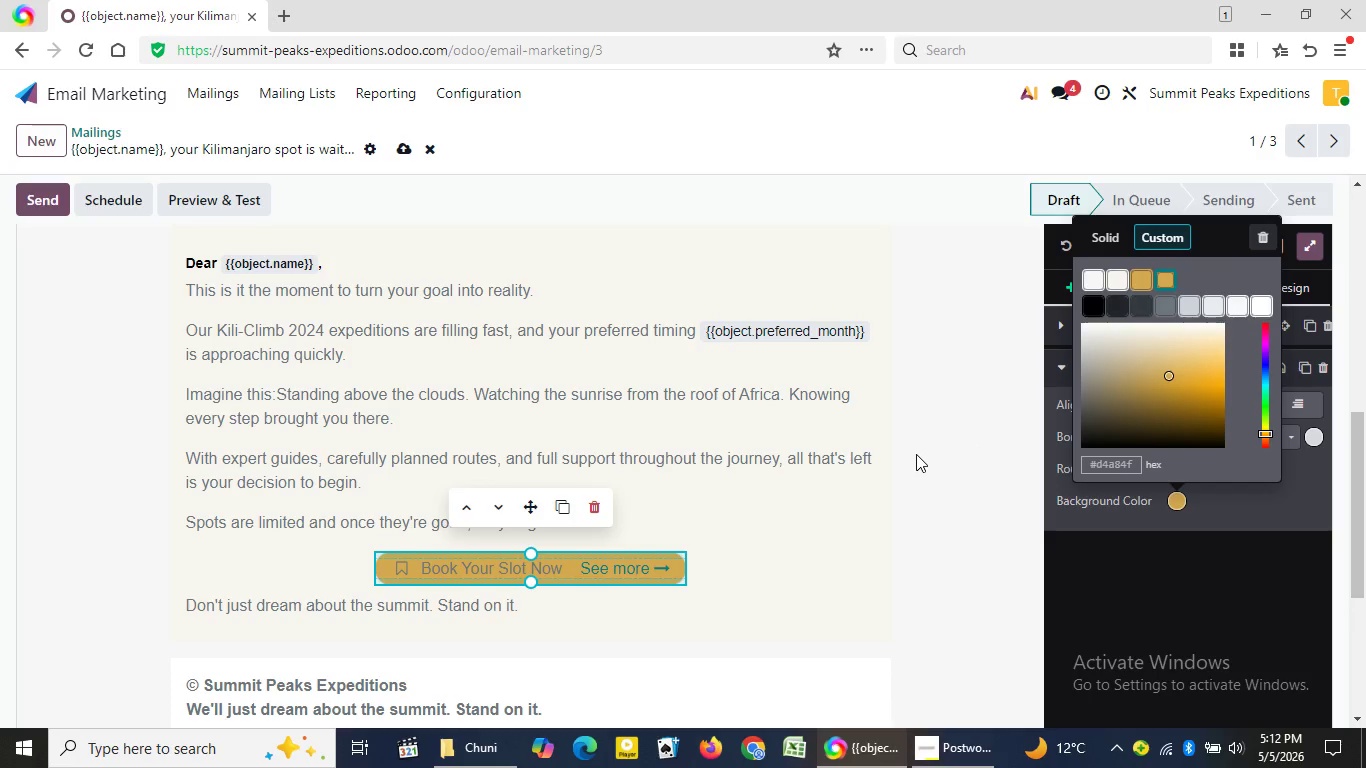 
left_click([916, 456])
 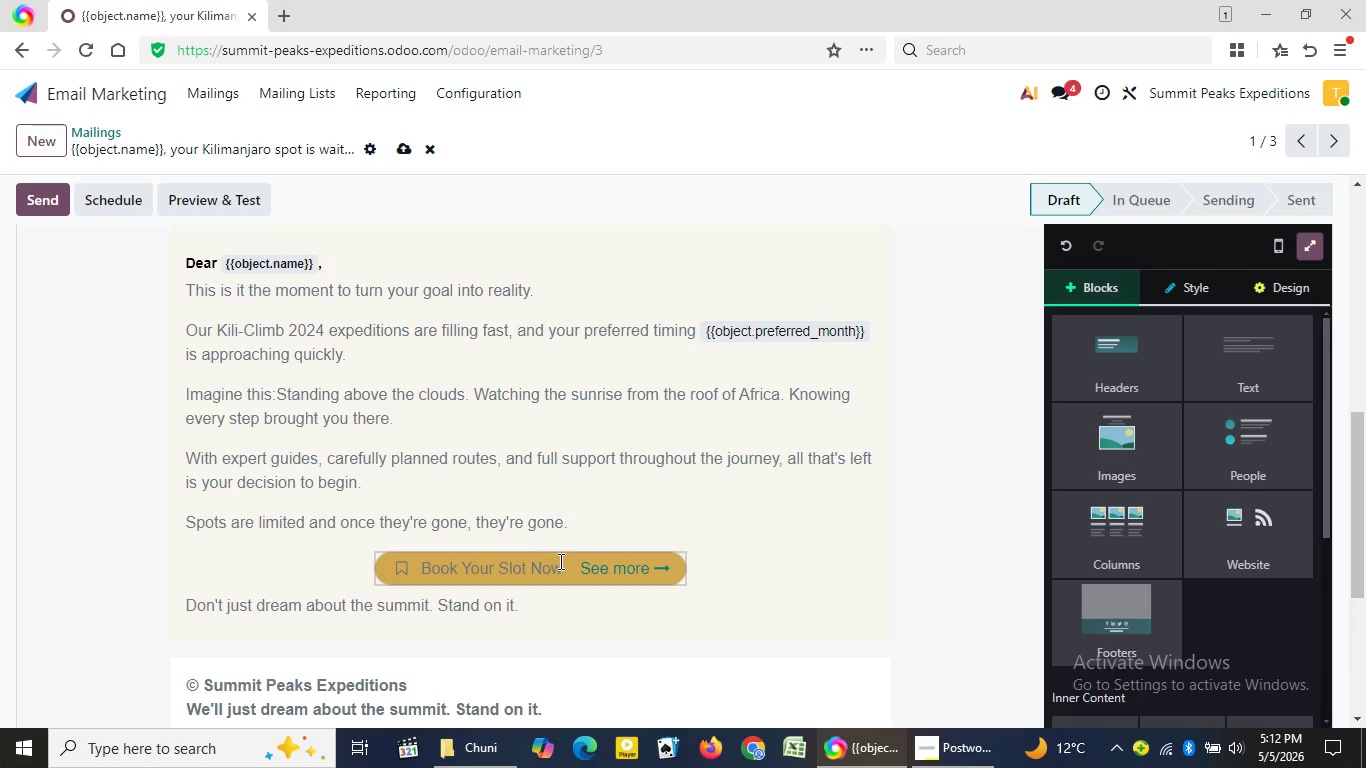 
left_click_drag(start_coordinate=[572, 565], to_coordinate=[678, 569])
 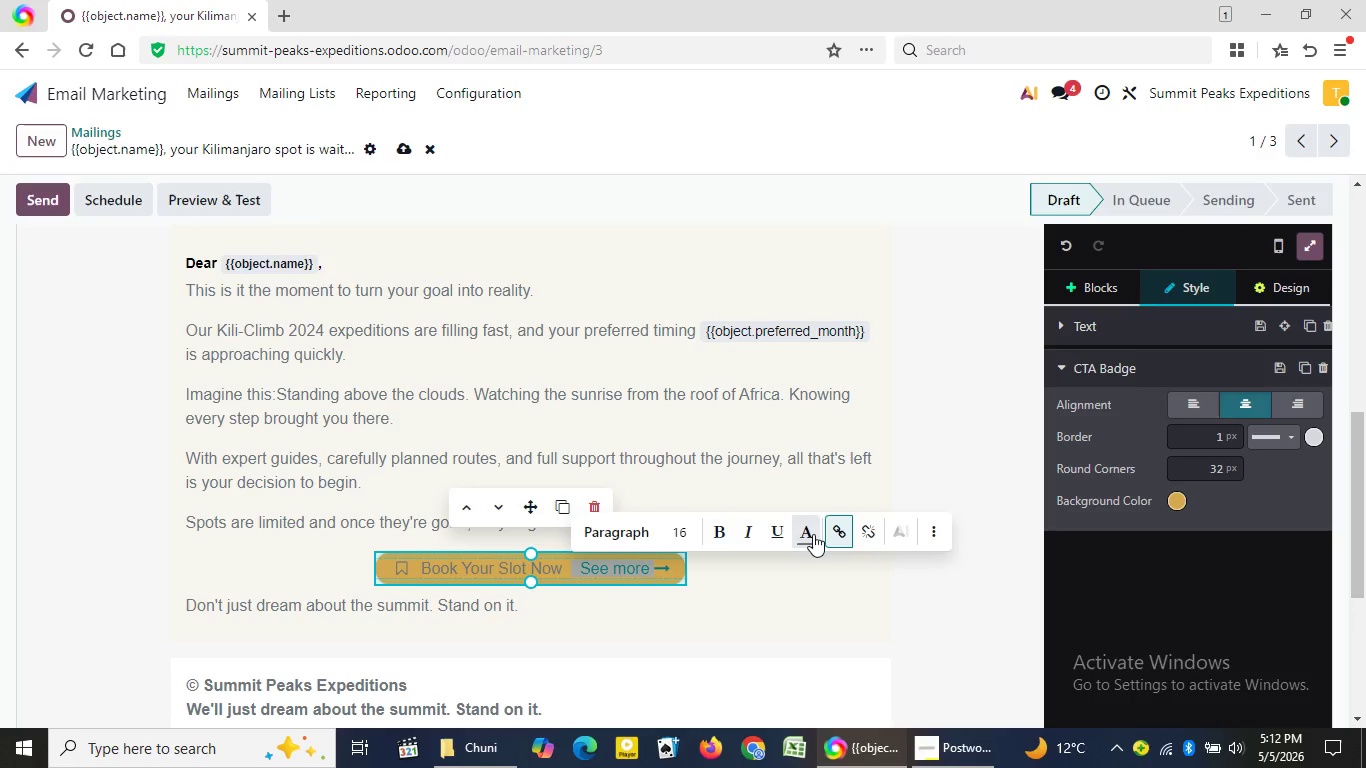 
left_click([814, 534])
 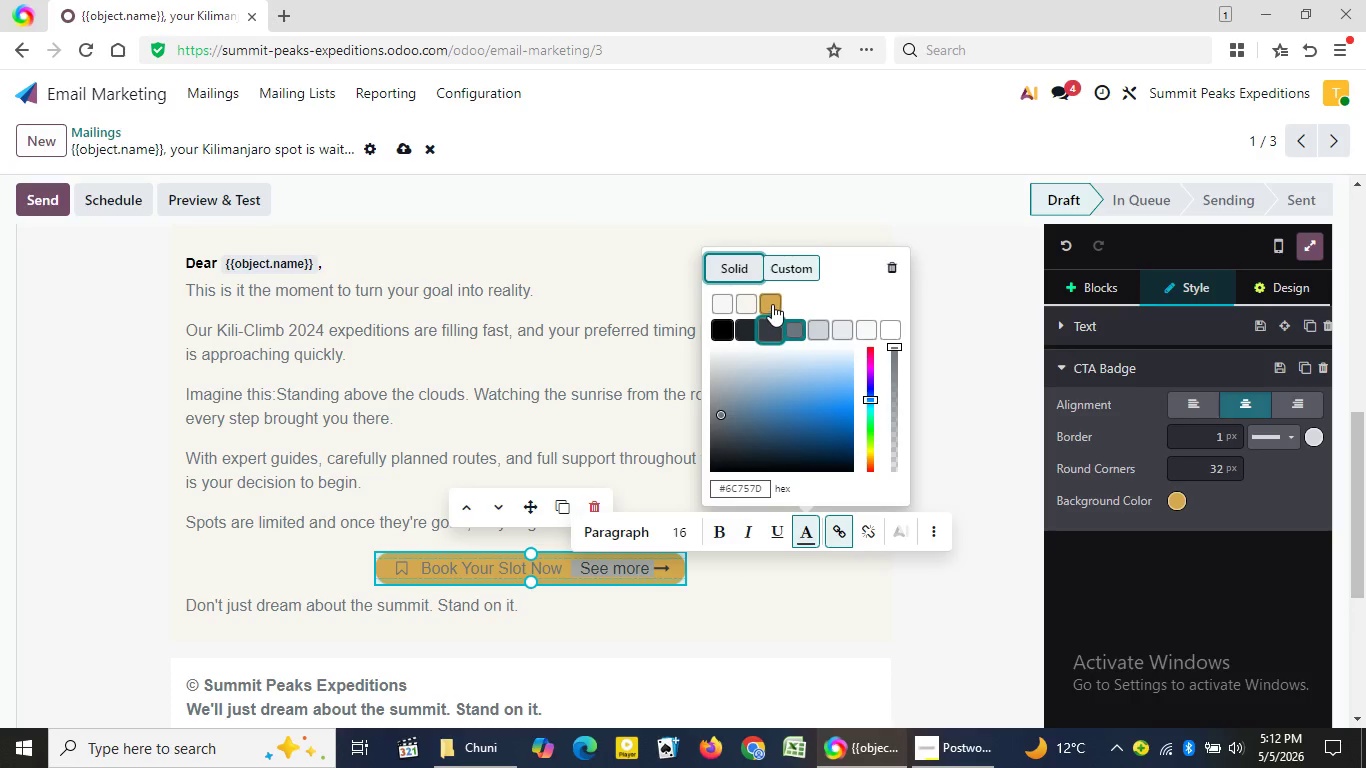 
left_click([772, 301])
 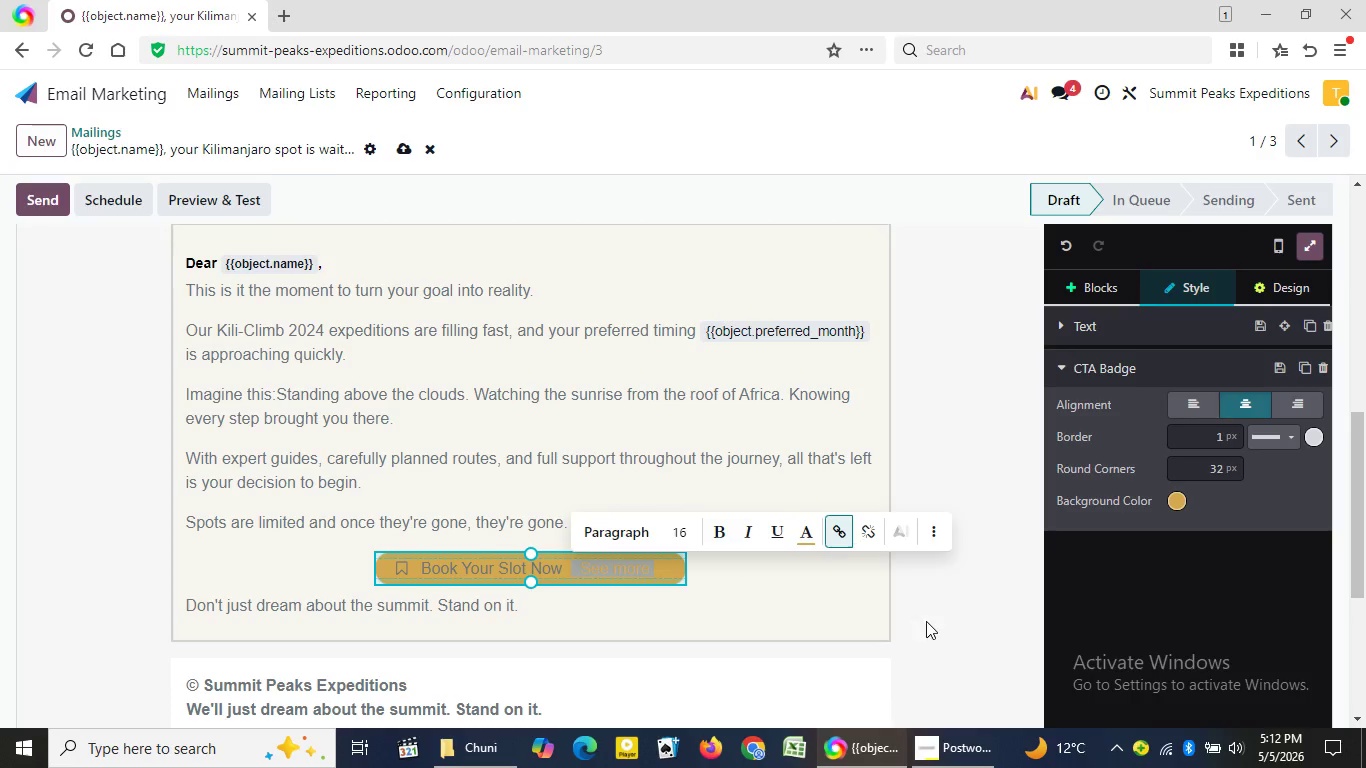 
left_click([938, 621])
 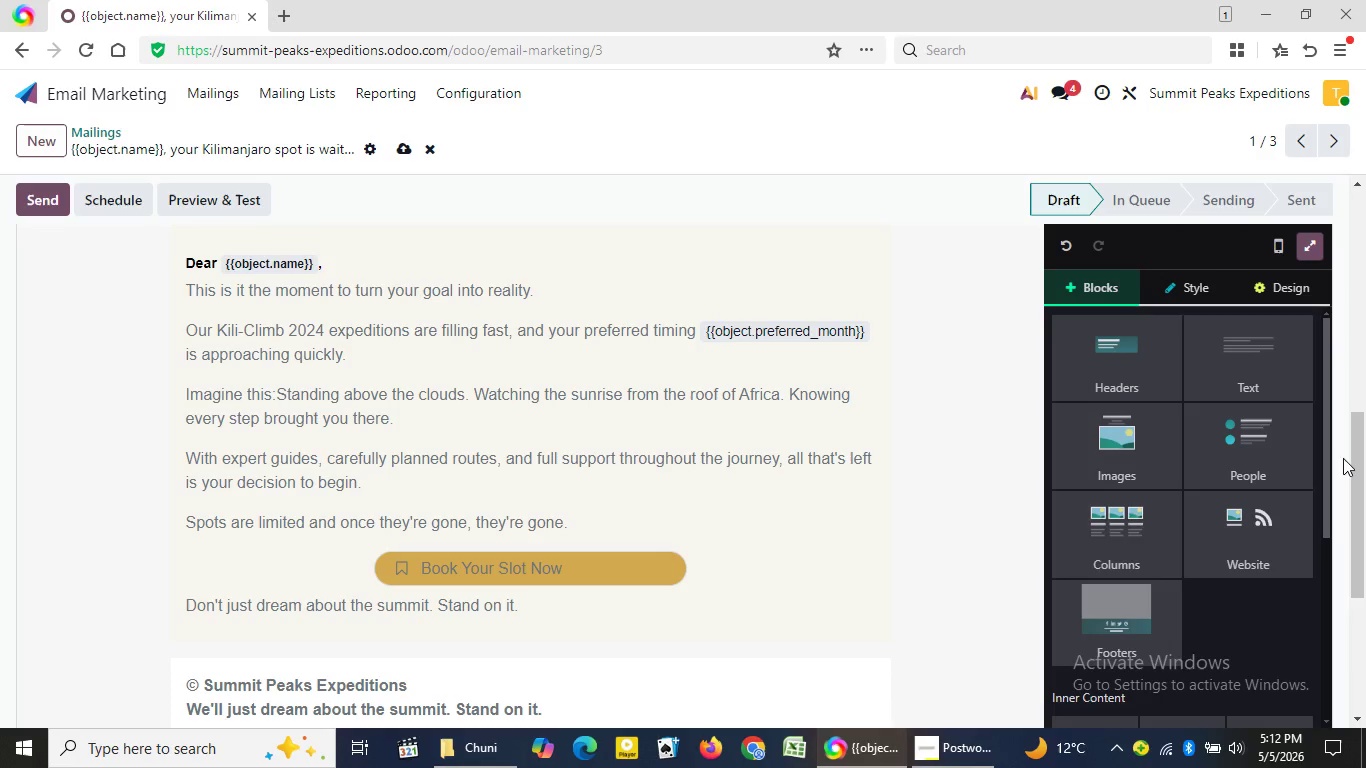 
left_click_drag(start_coordinate=[1365, 458], to_coordinate=[1365, 508])
 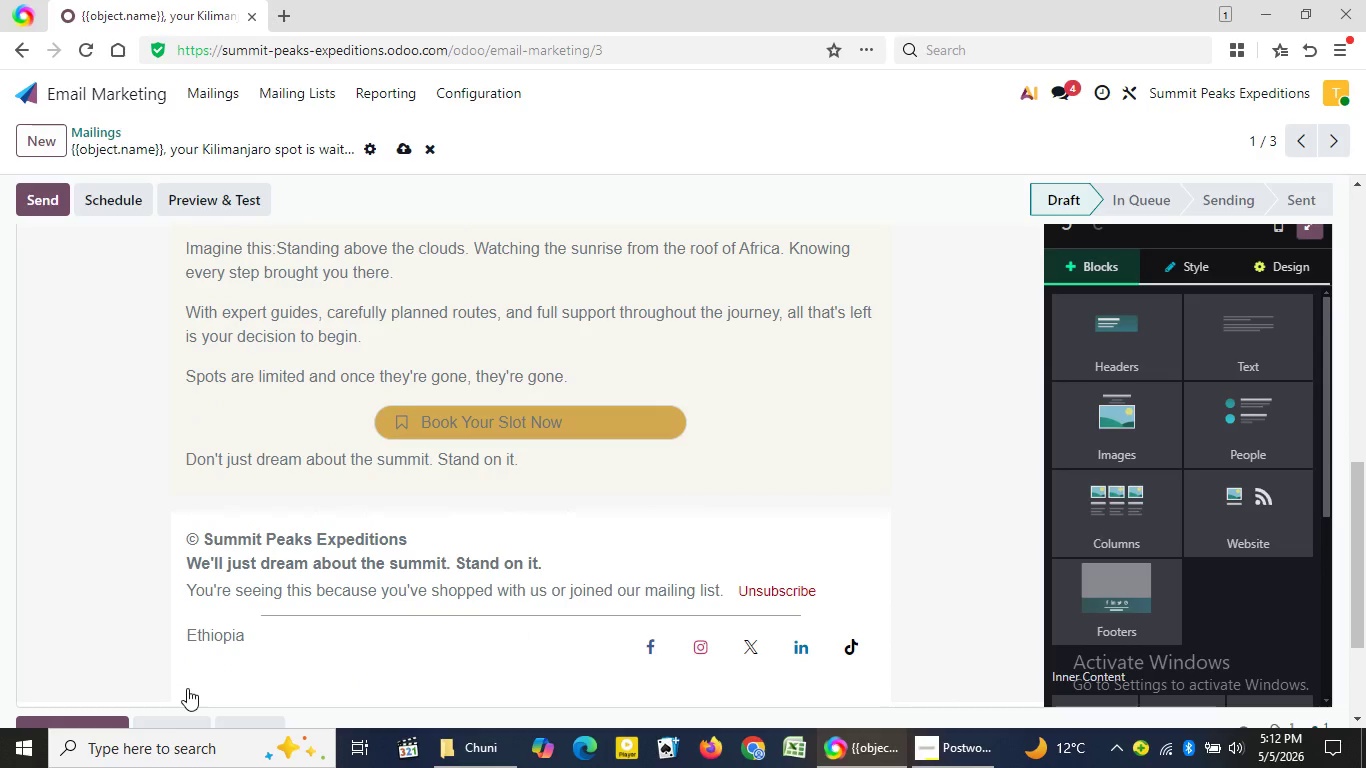 
left_click([187, 686])
 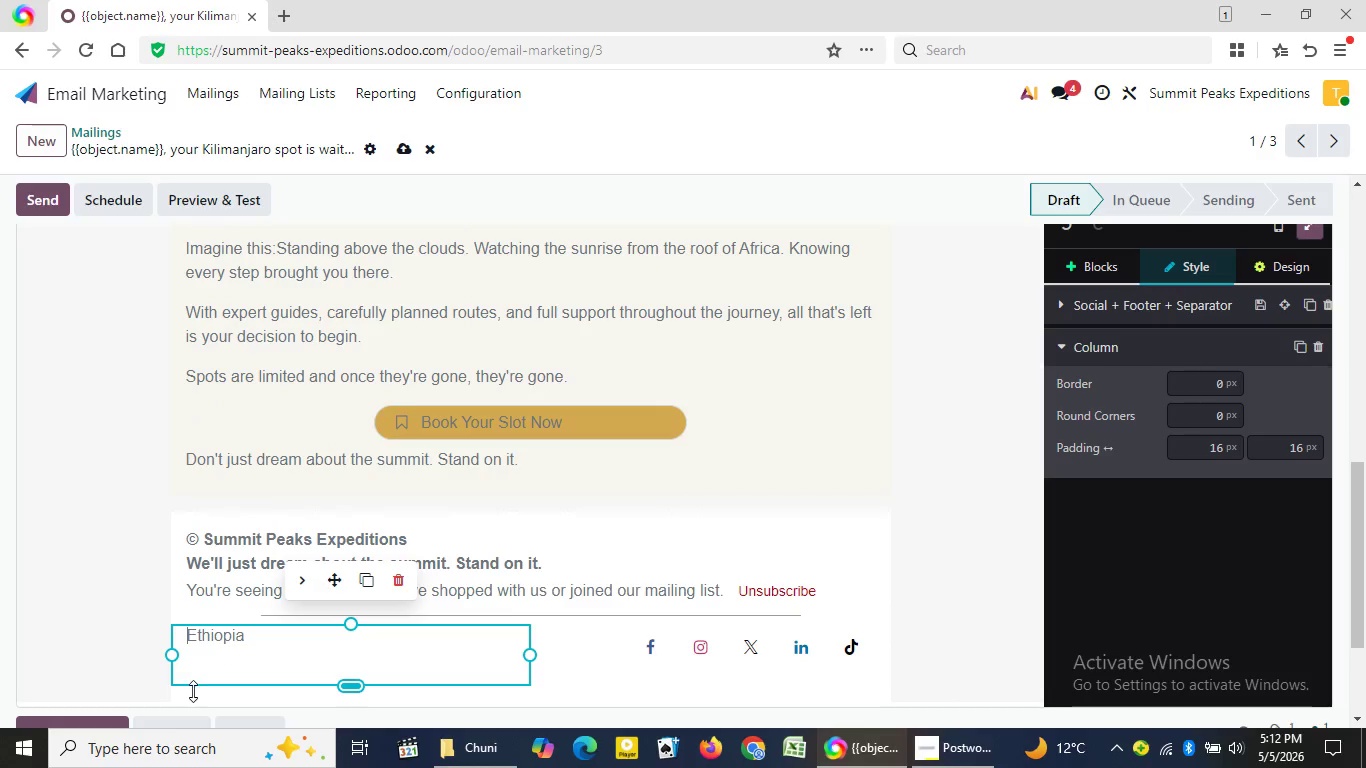 
left_click([194, 696])
 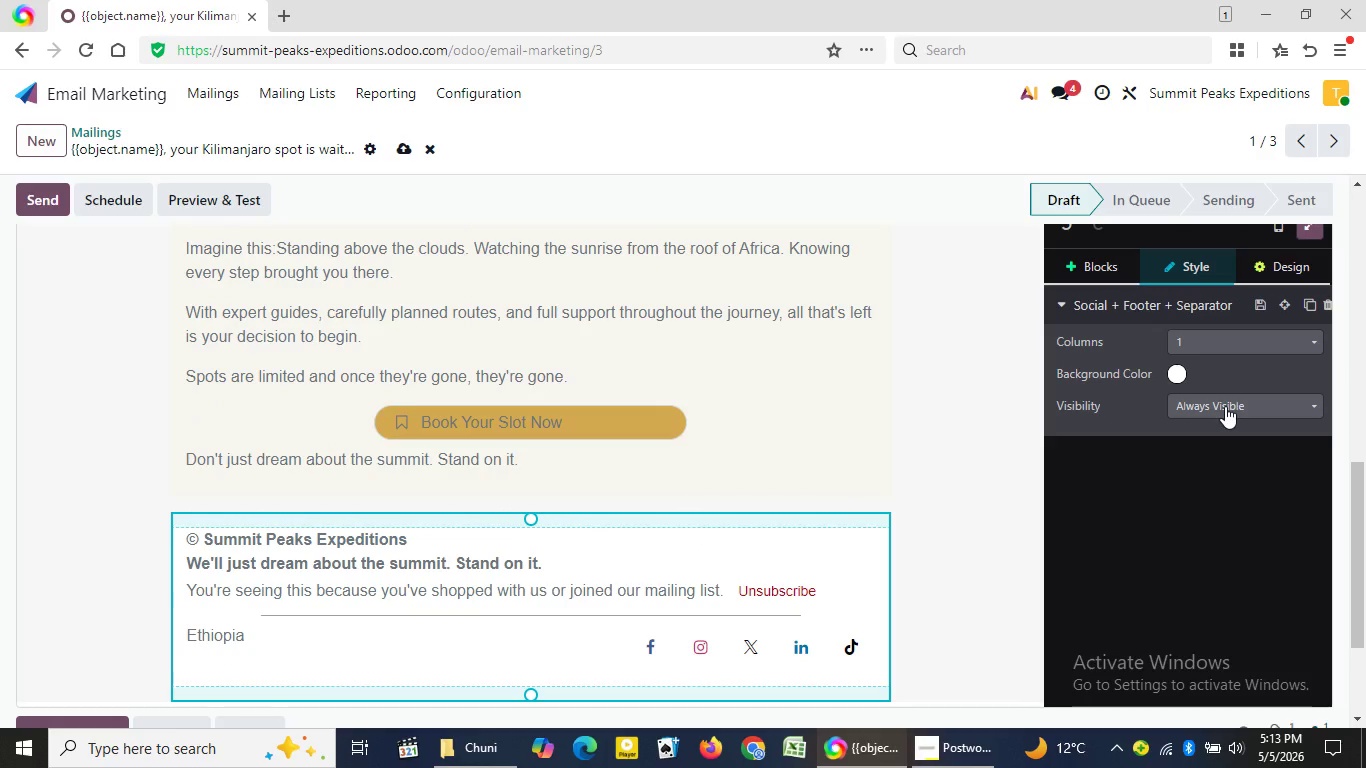 
left_click([1179, 374])
 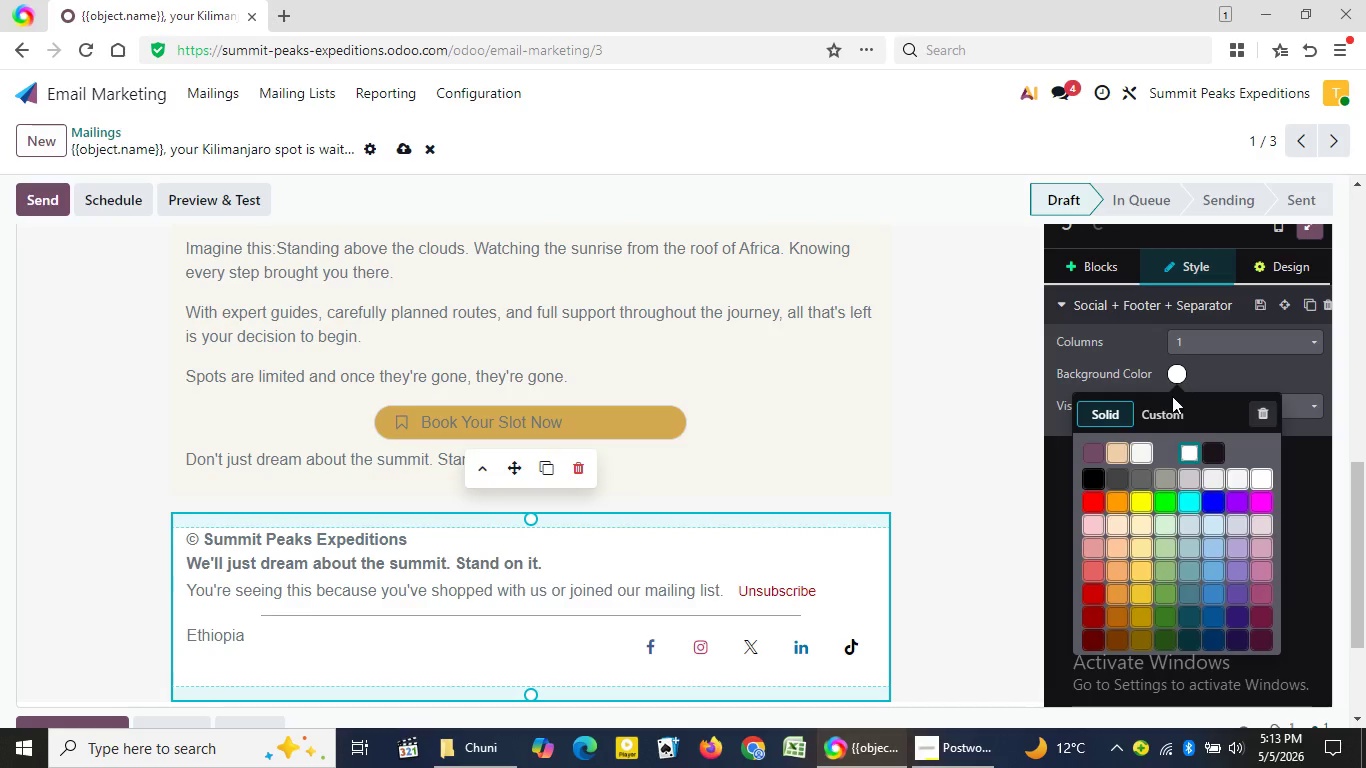 
left_click([1172, 405])
 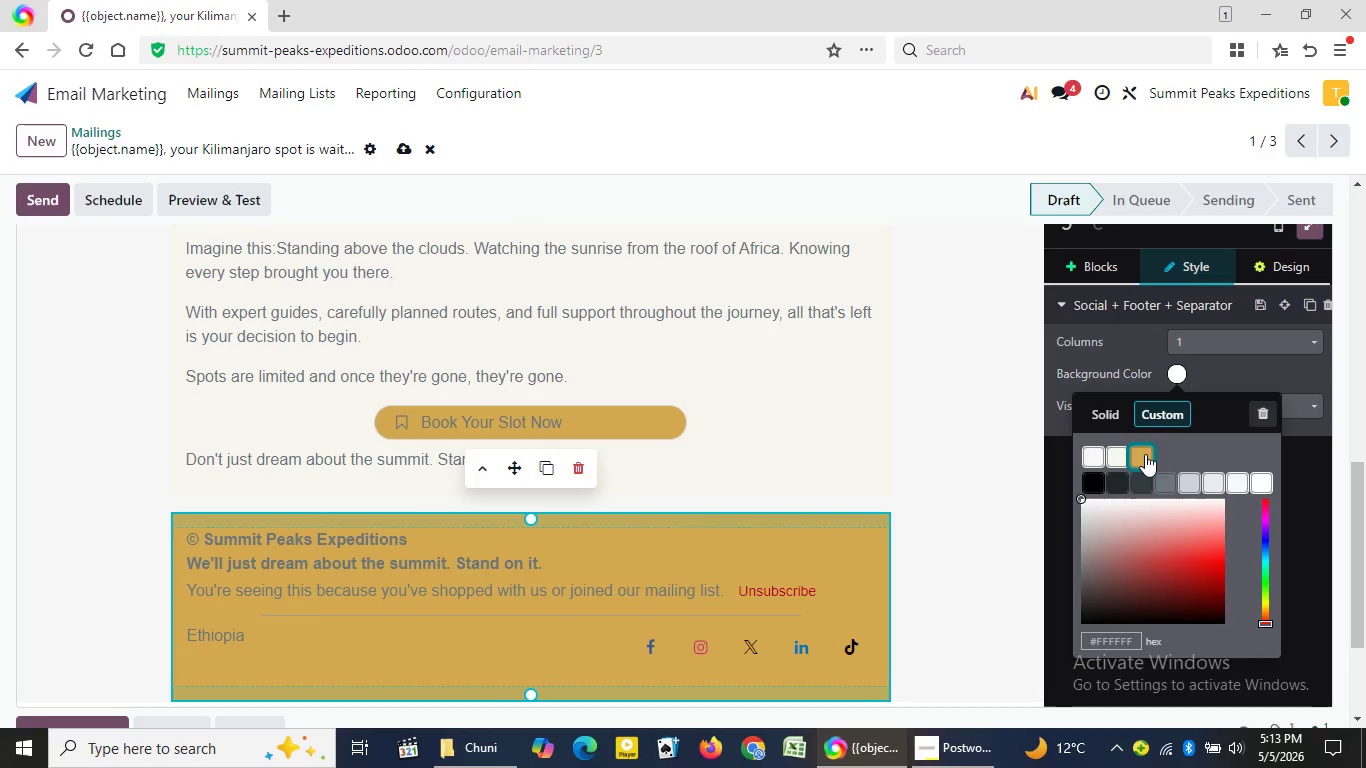 
left_click([1145, 455])
 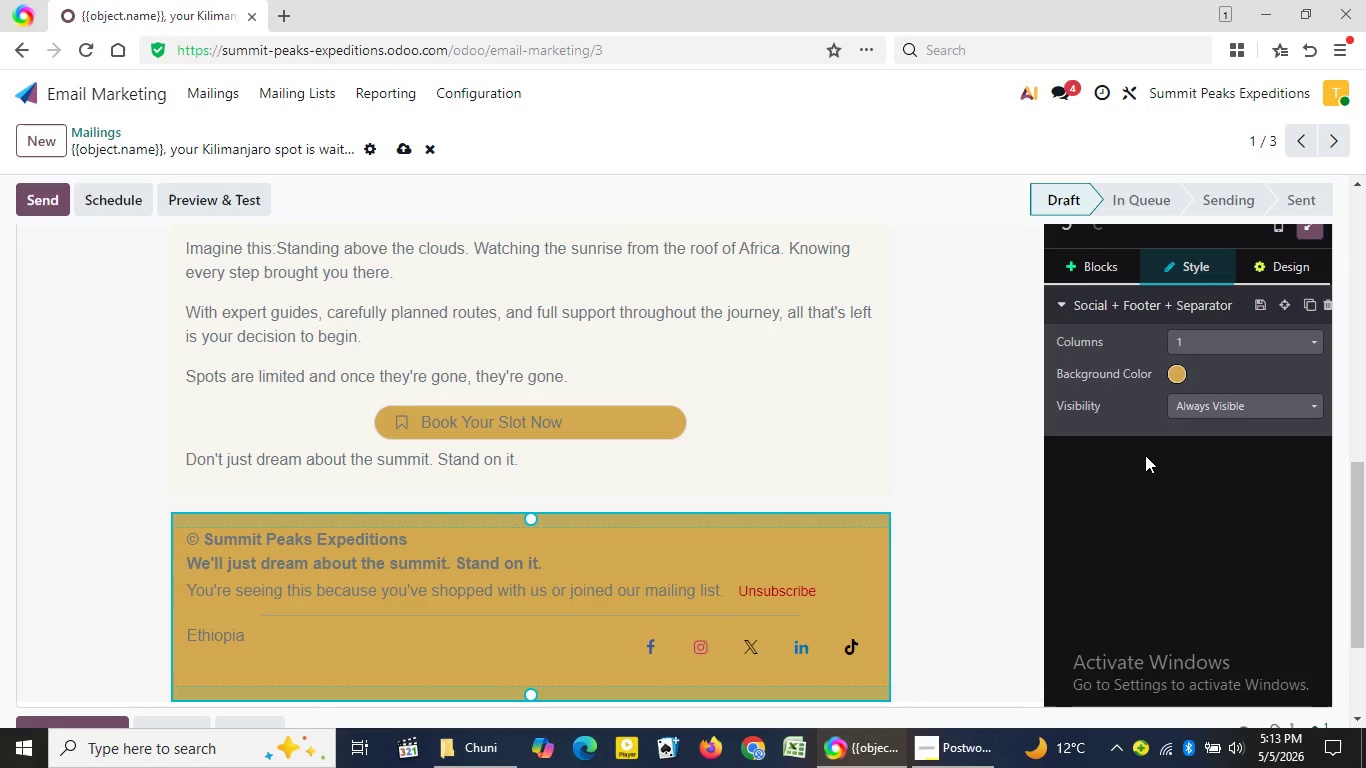 
wait(46.88)
 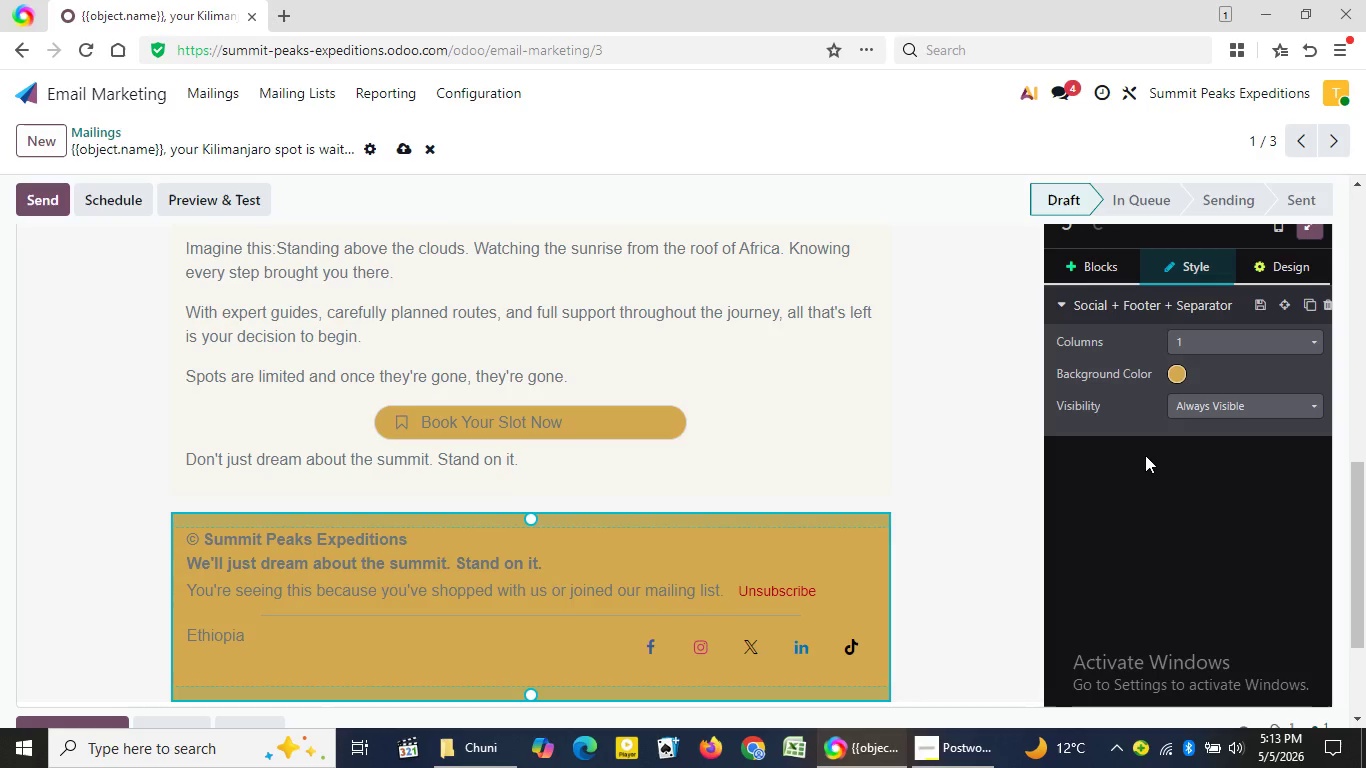 
left_click_drag(start_coordinate=[568, 419], to_coordinate=[385, 415])
 